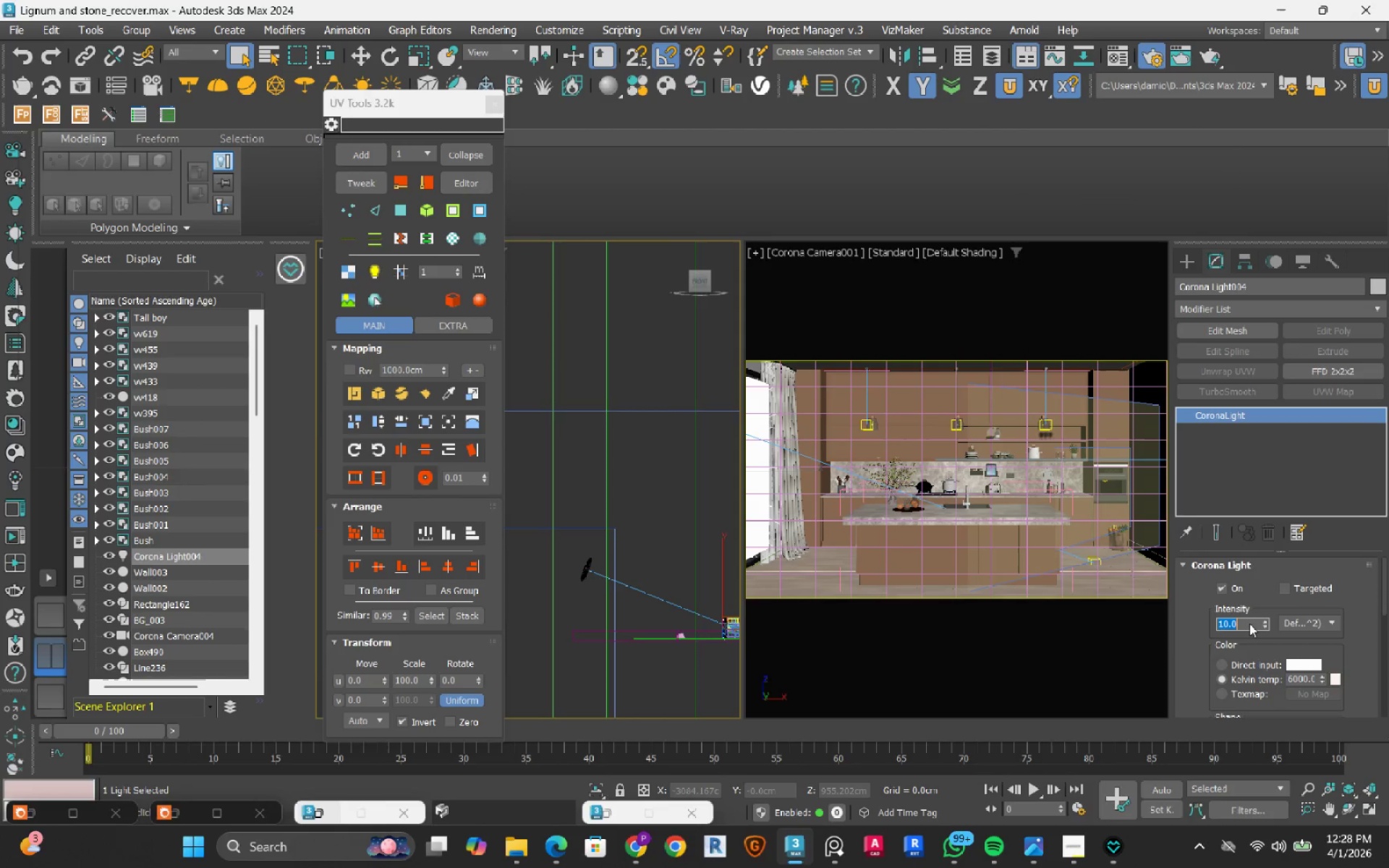 
key(NumpadEnter)
 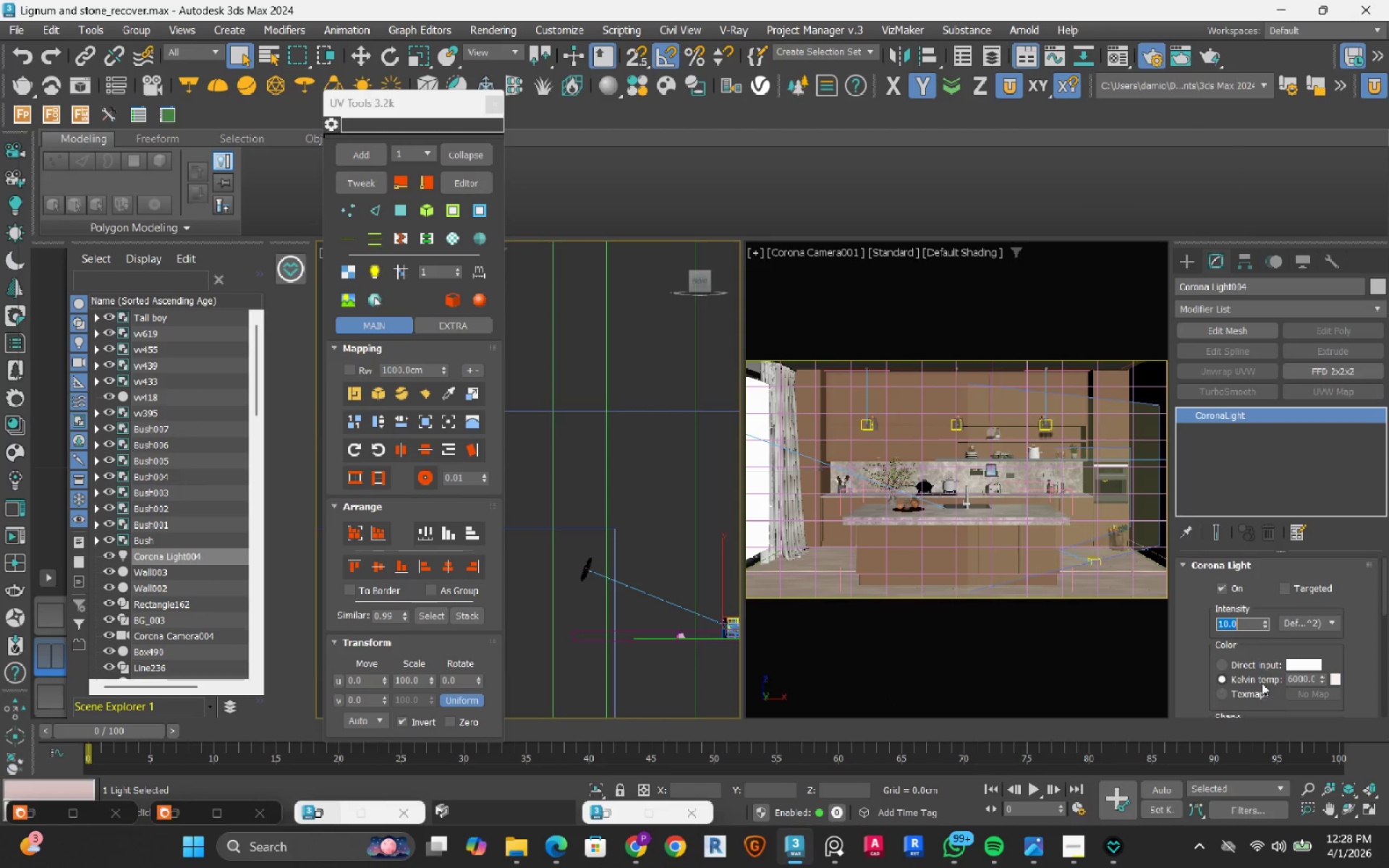 
left_click([1252, 661])
 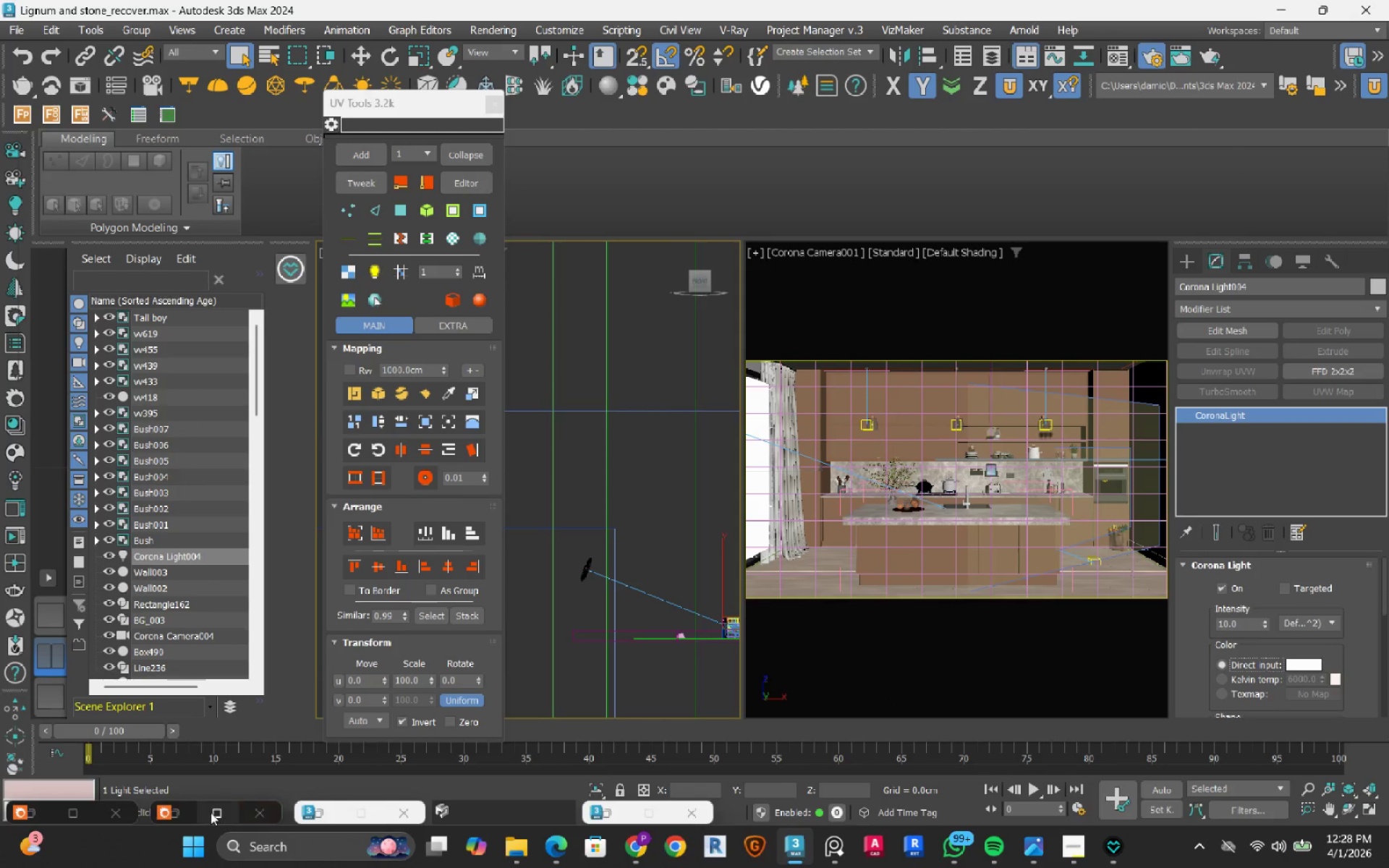 
left_click([194, 809])
 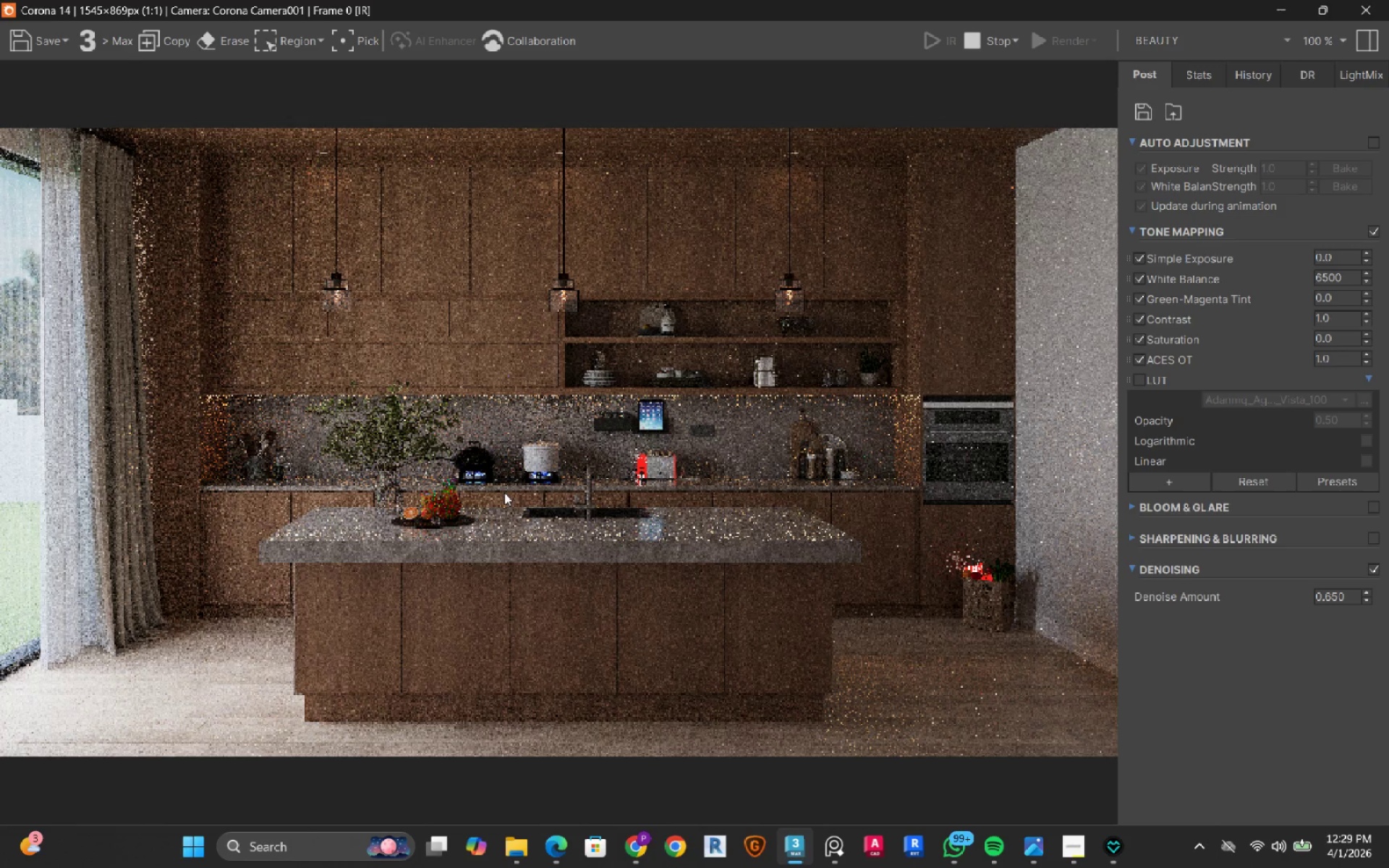 
wait(21.94)
 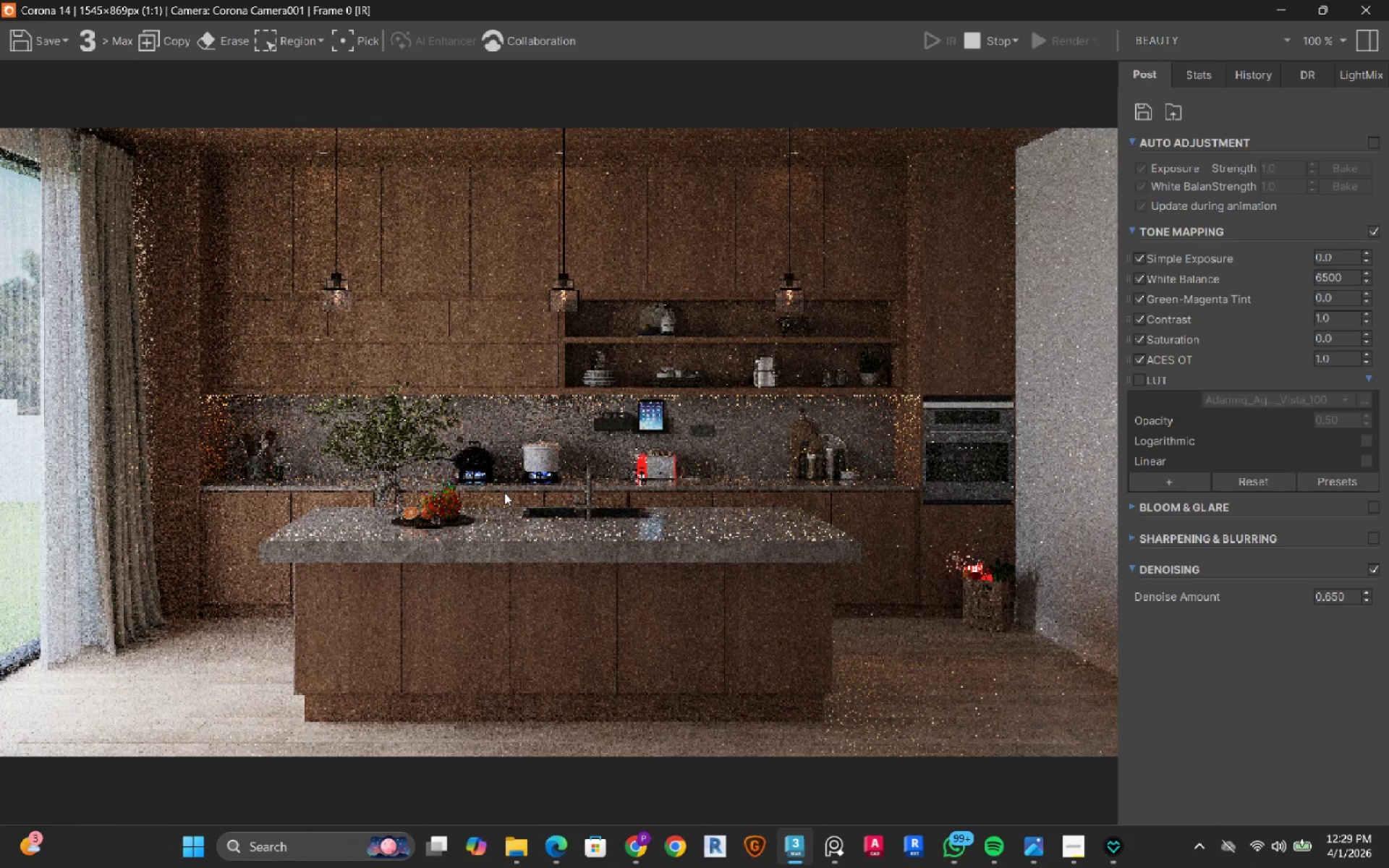 
left_click([984, 37])
 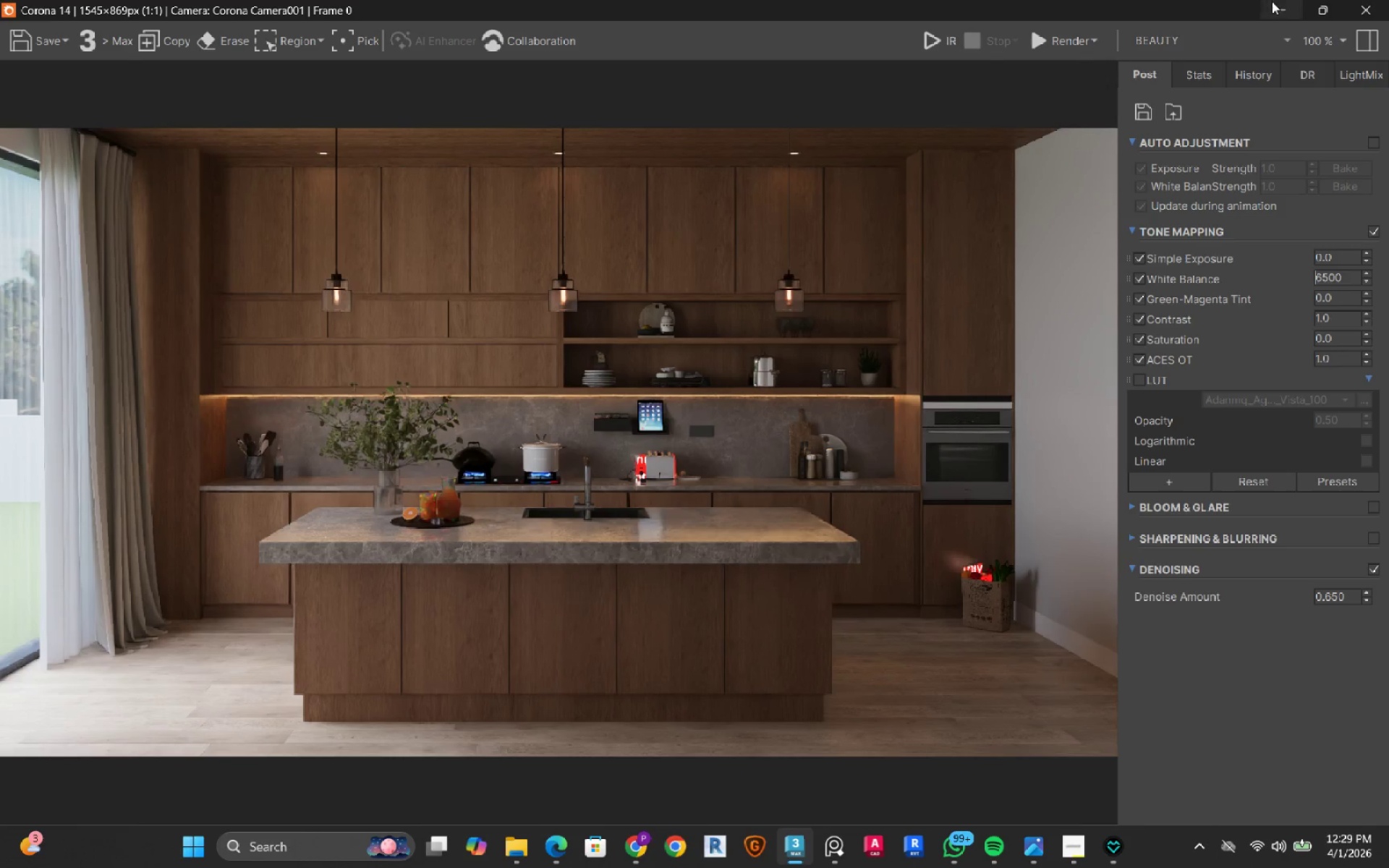 
left_click([1275, 2])
 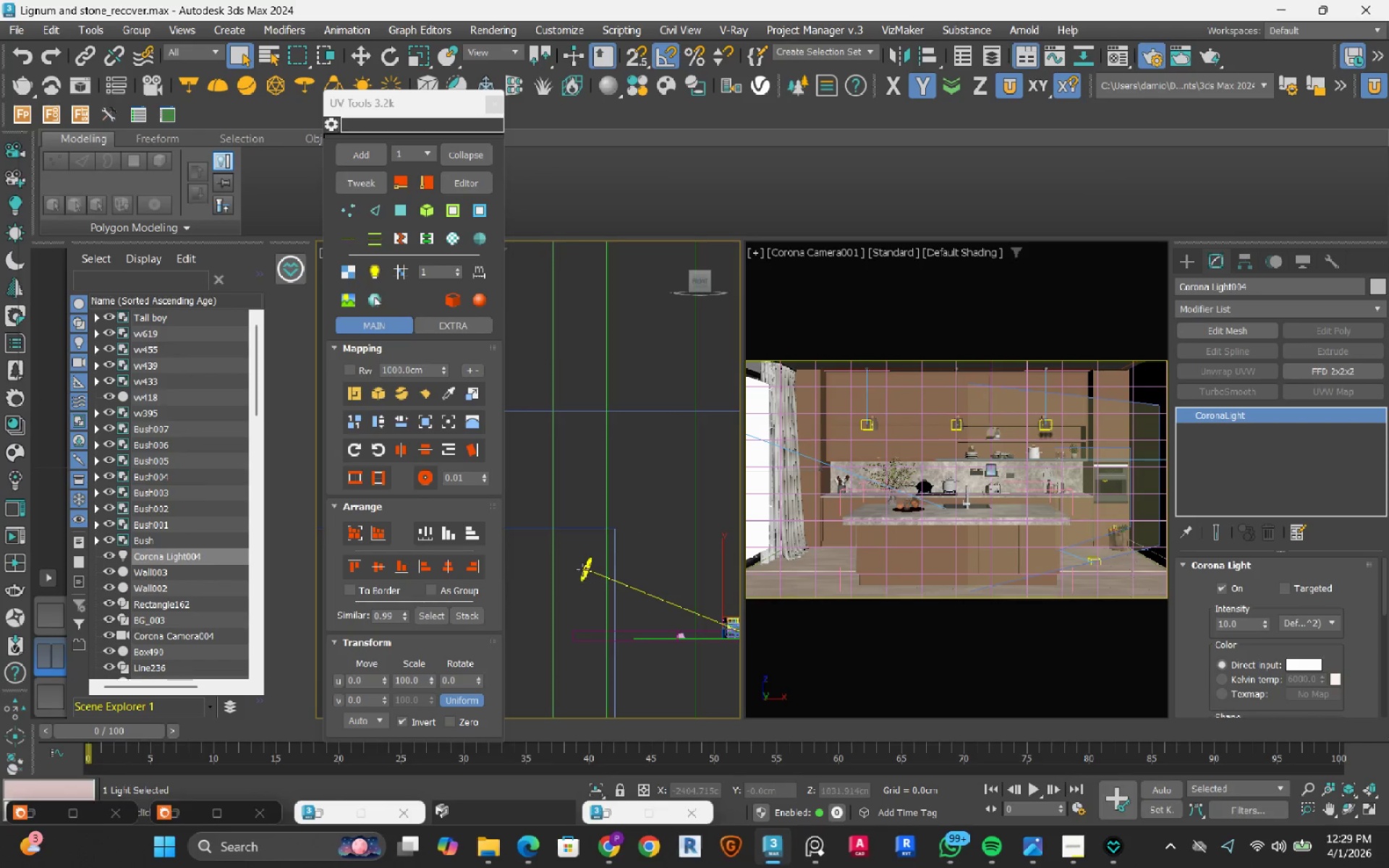 
left_click([583, 569])
 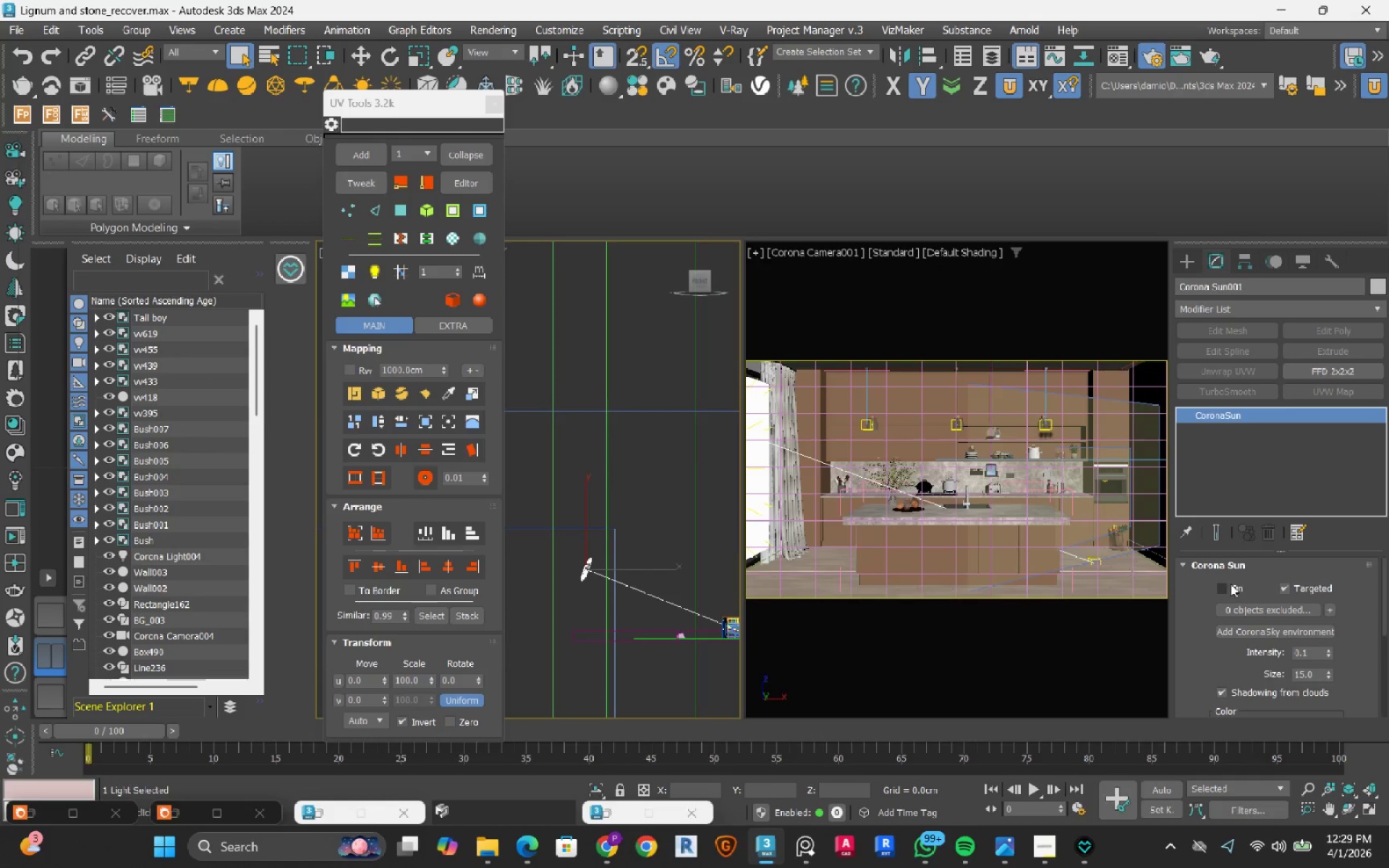 
left_click([1231, 584])
 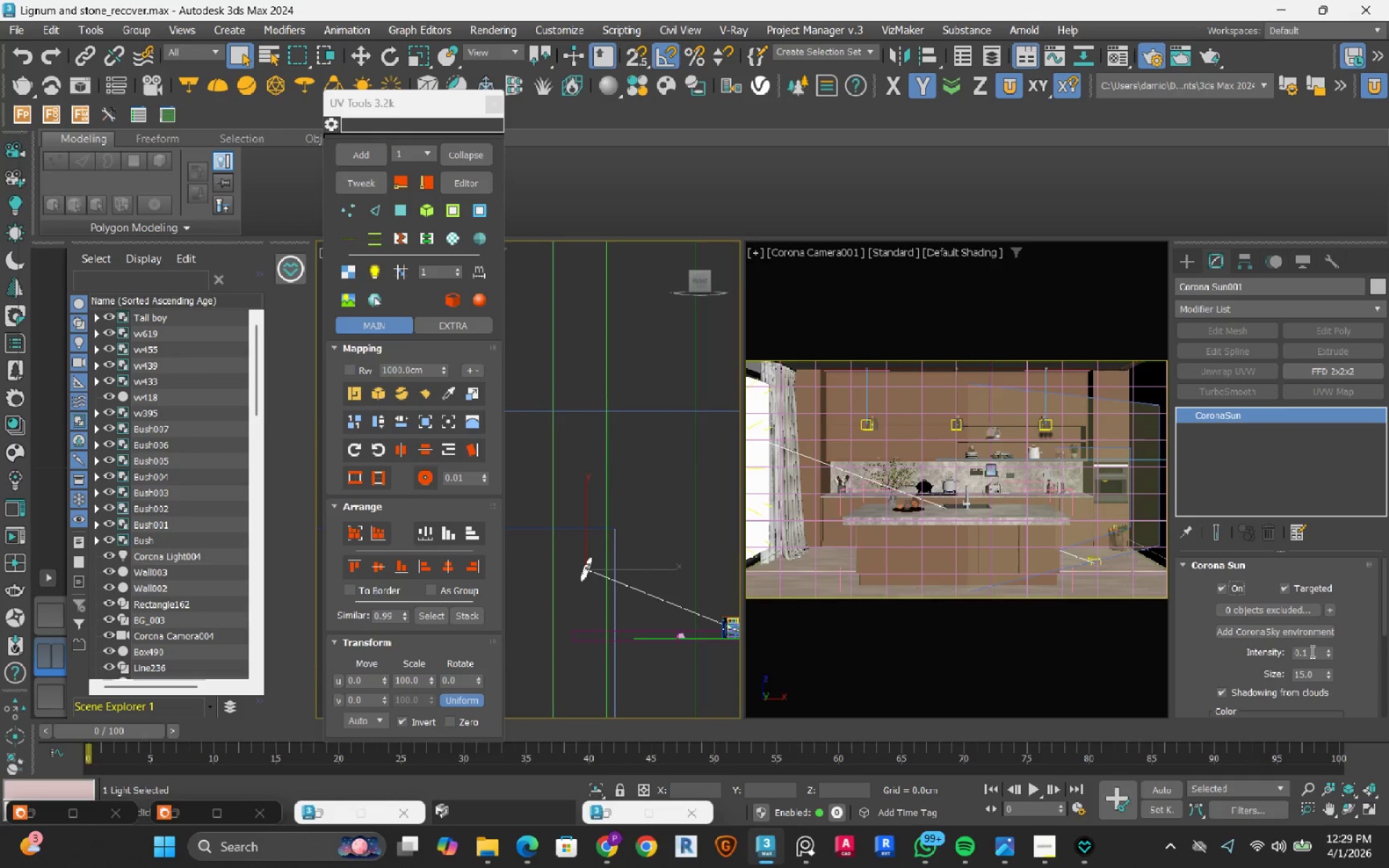 
double_click([1309, 649])
 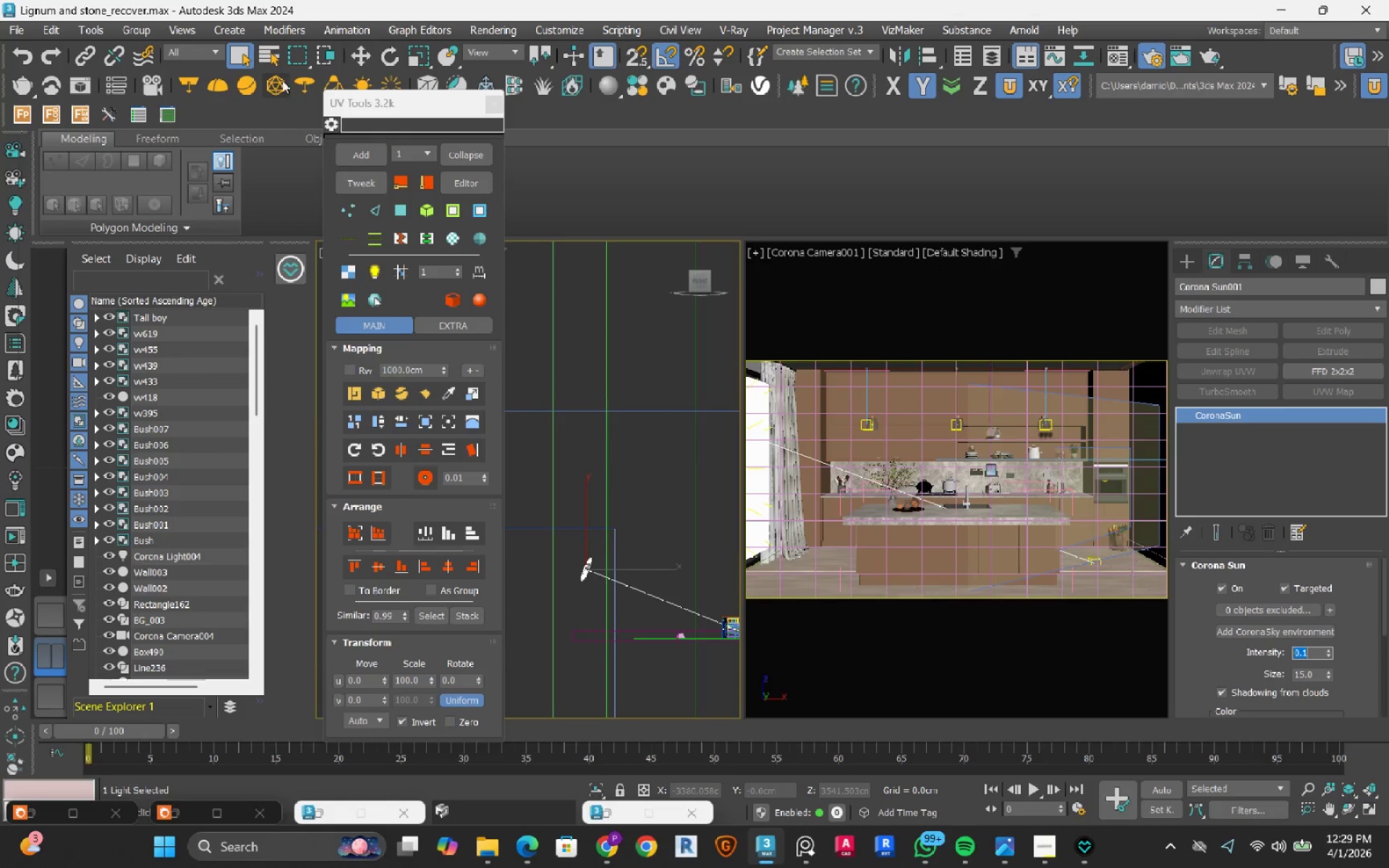 
left_click([356, 59])
 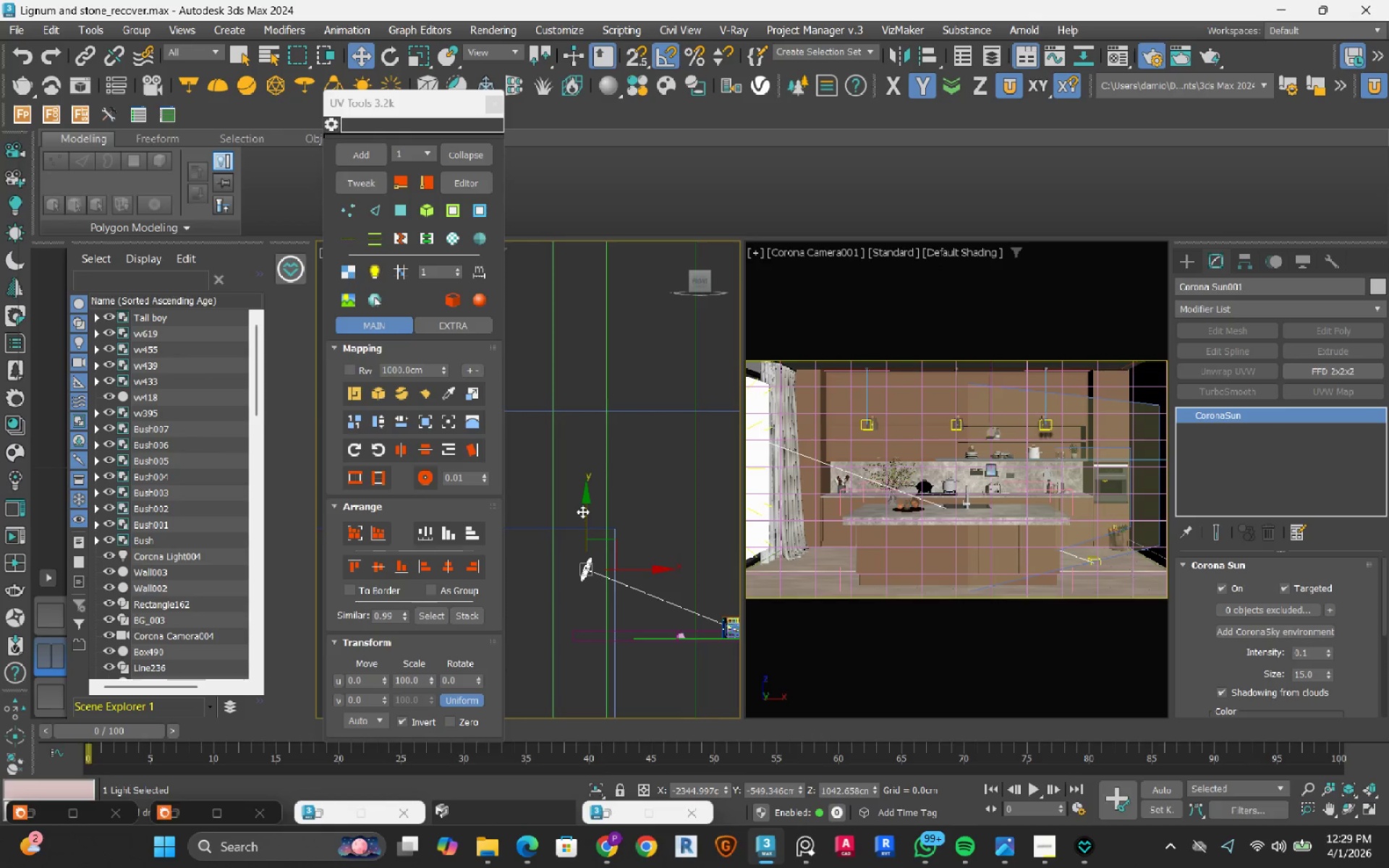 
scroll: coordinate [582, 512], scroll_direction: down, amount: 1.0
 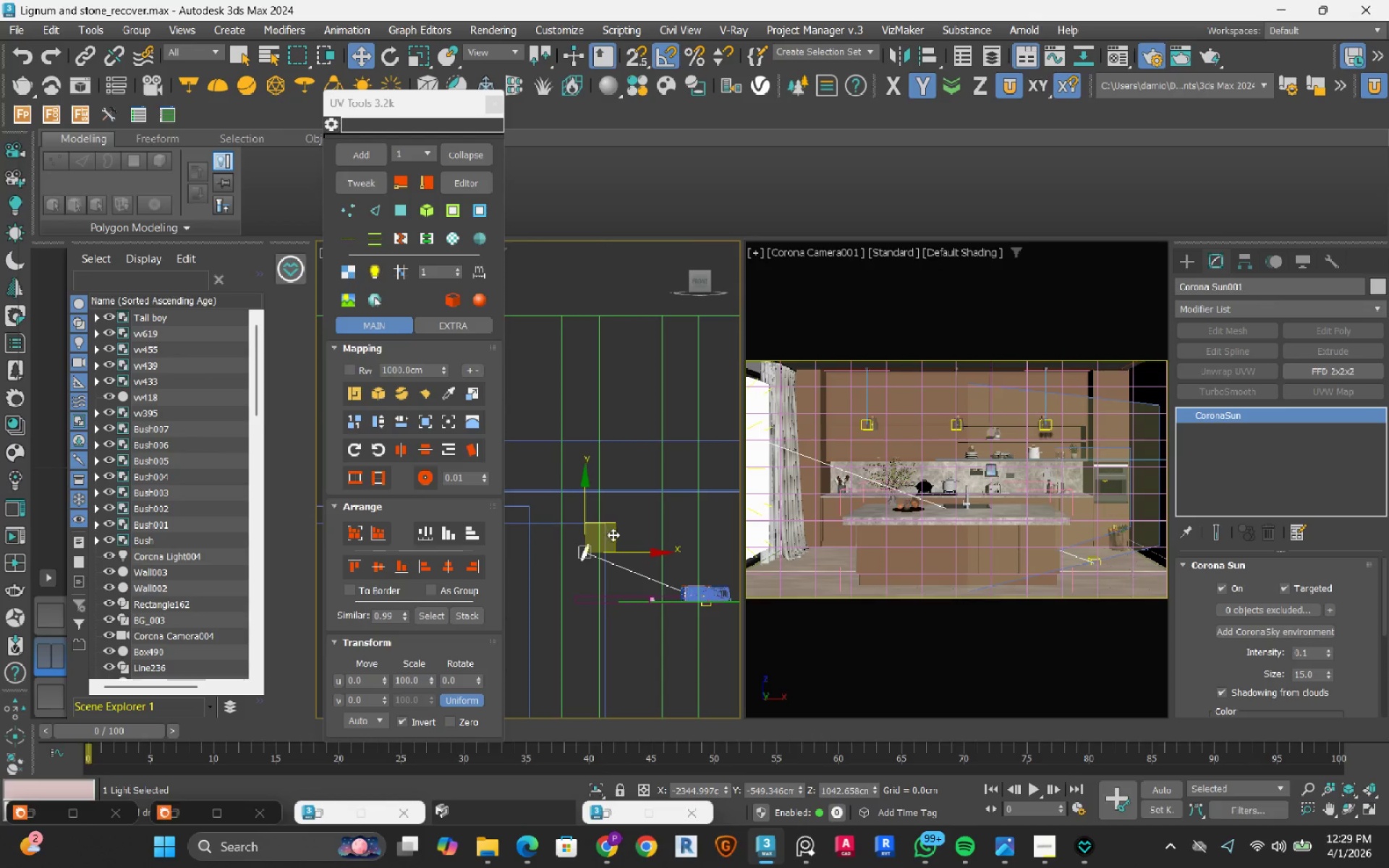 
left_click_drag(start_coordinate=[613, 535], to_coordinate=[440, 482])
 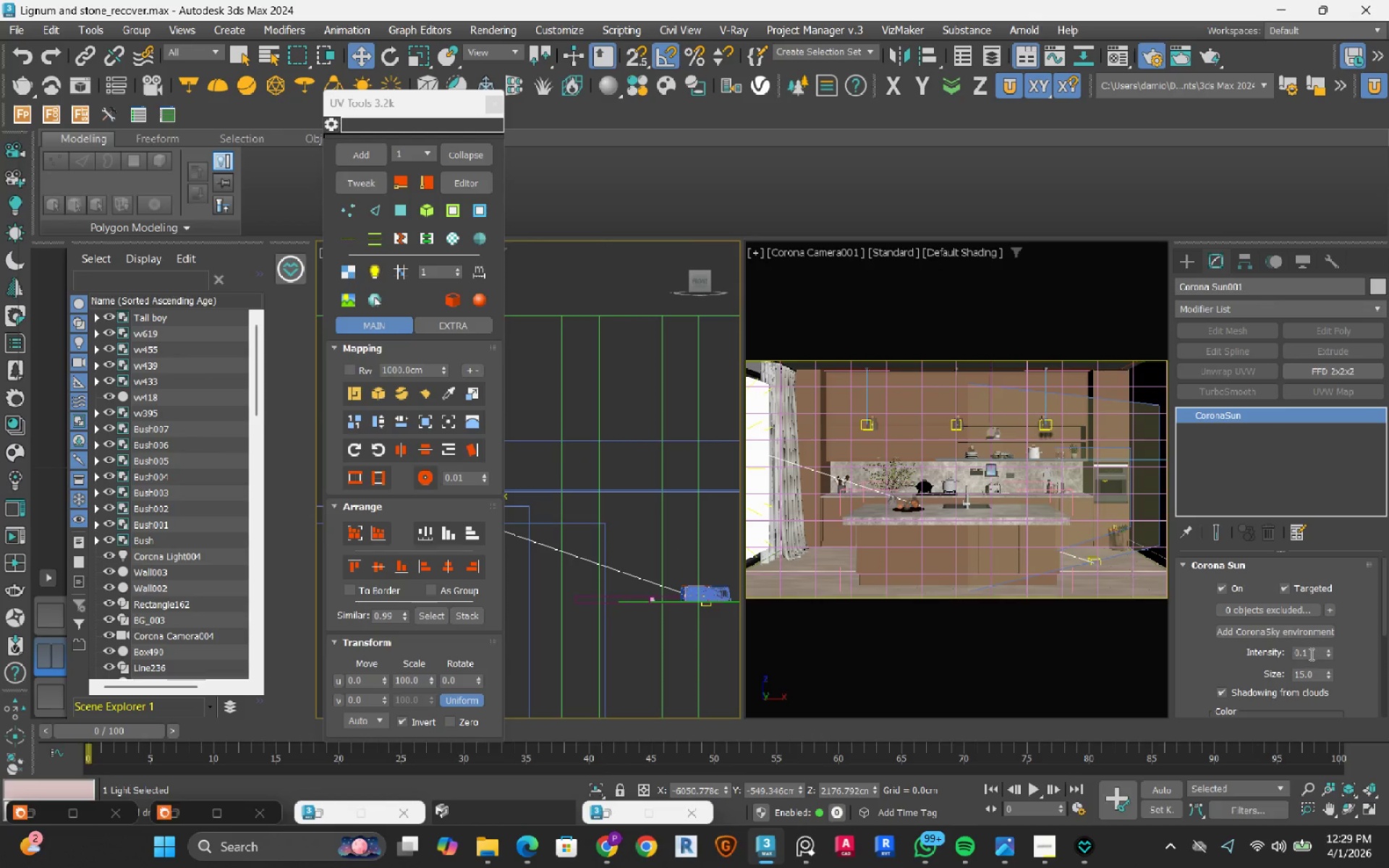 
double_click([1310, 653])
 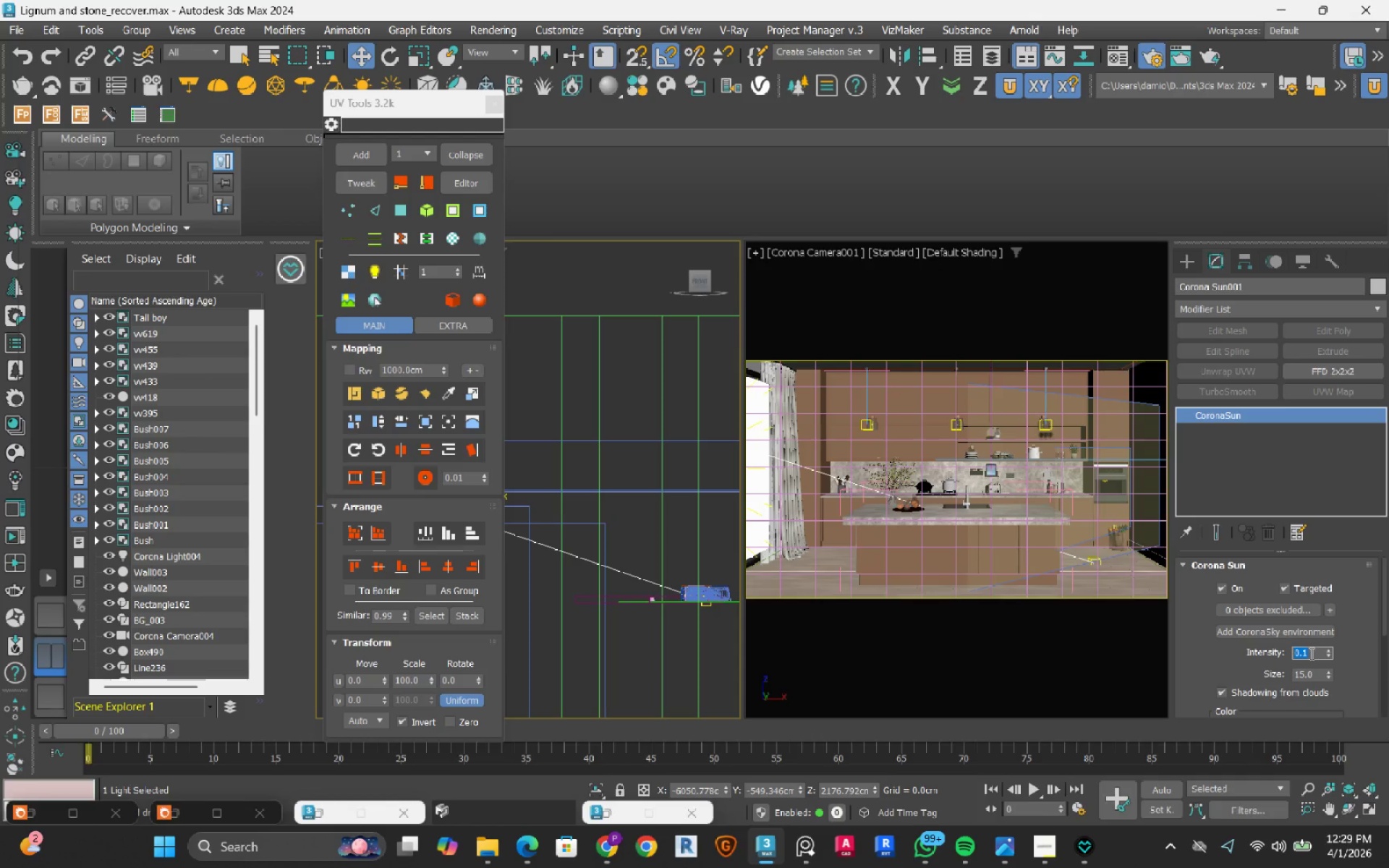 
key(NumpadDecimal)
 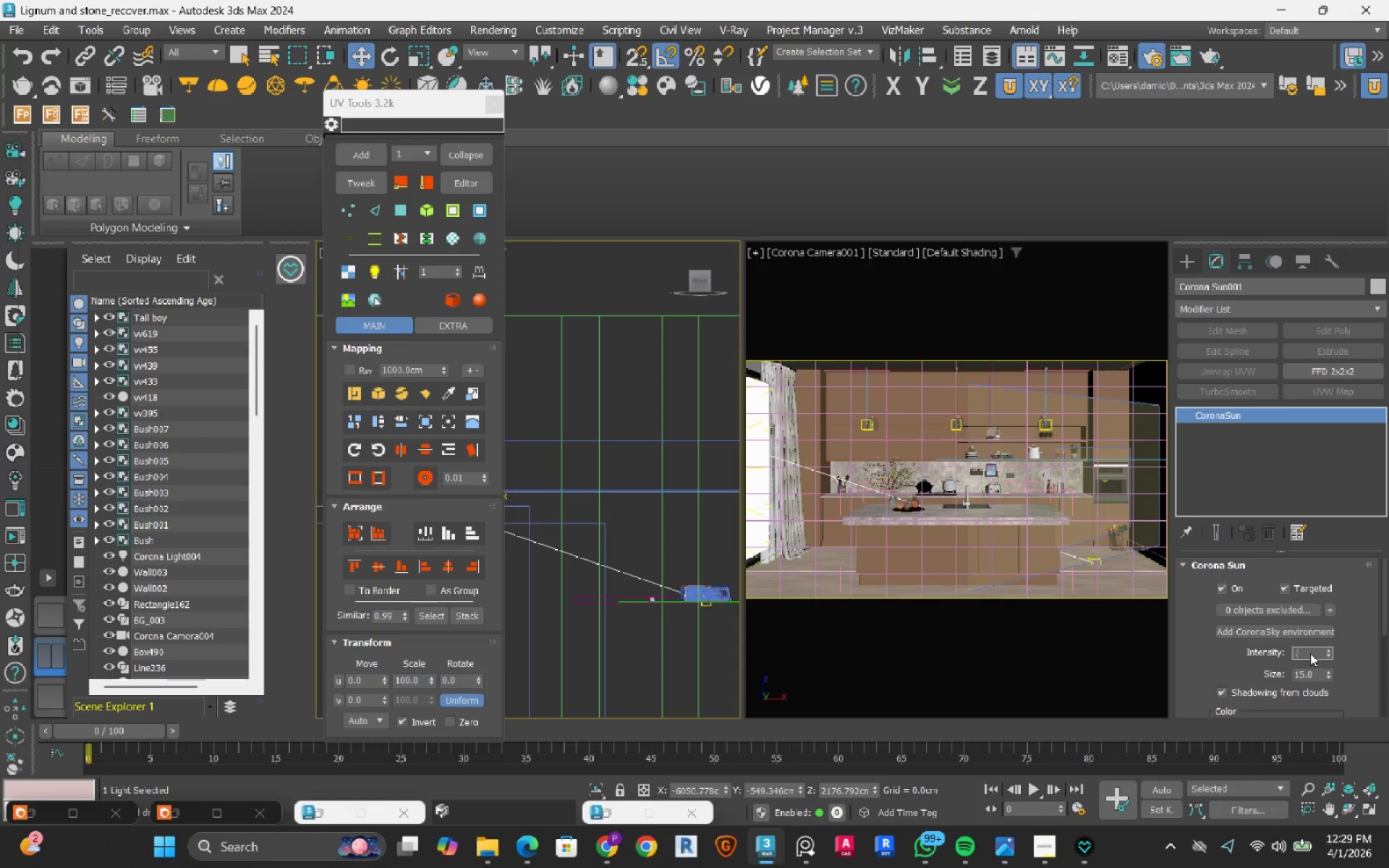 
key(Numpad0)
 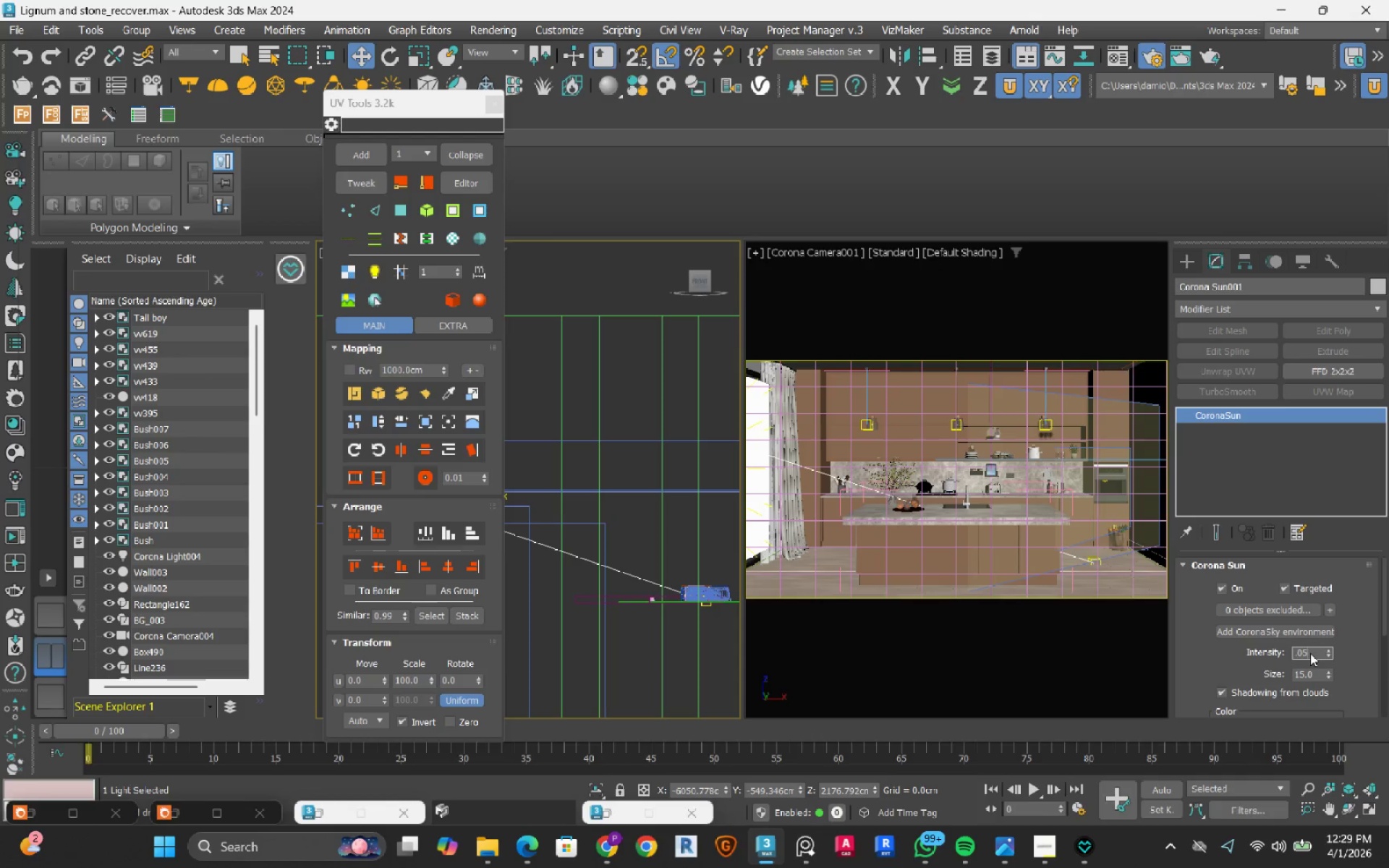 
key(Numpad5)
 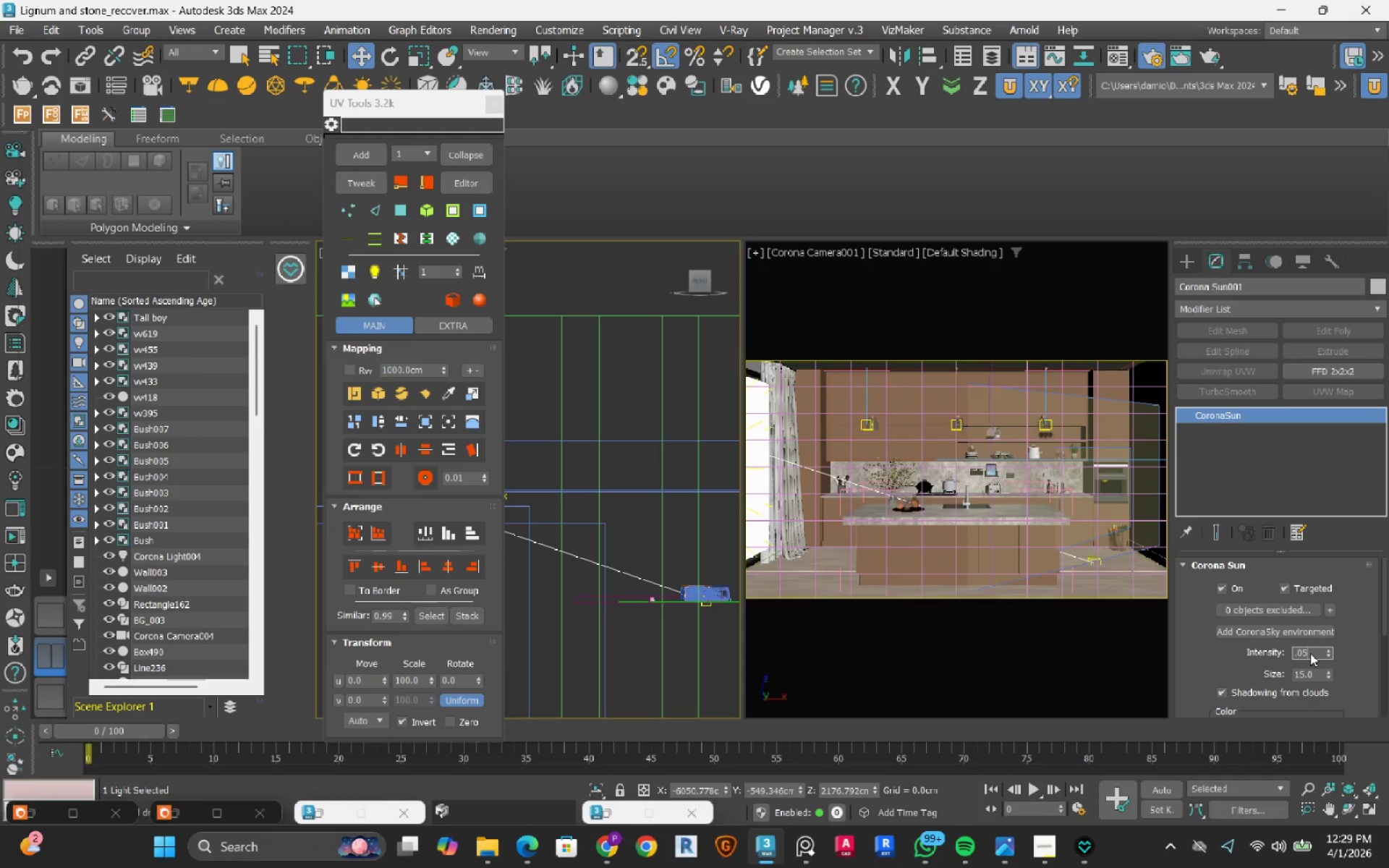 
key(NumpadEnter)
 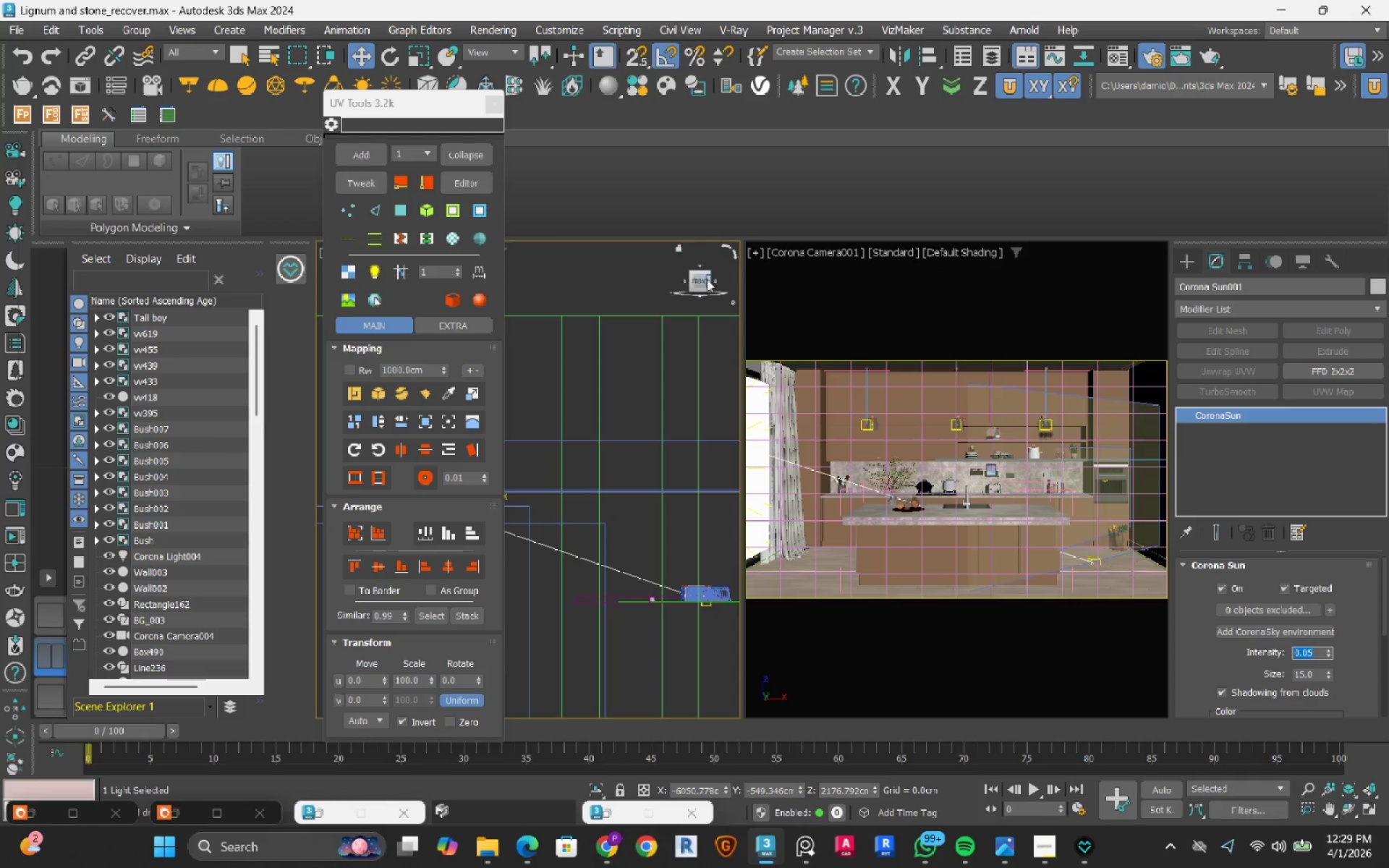 
left_click([701, 268])
 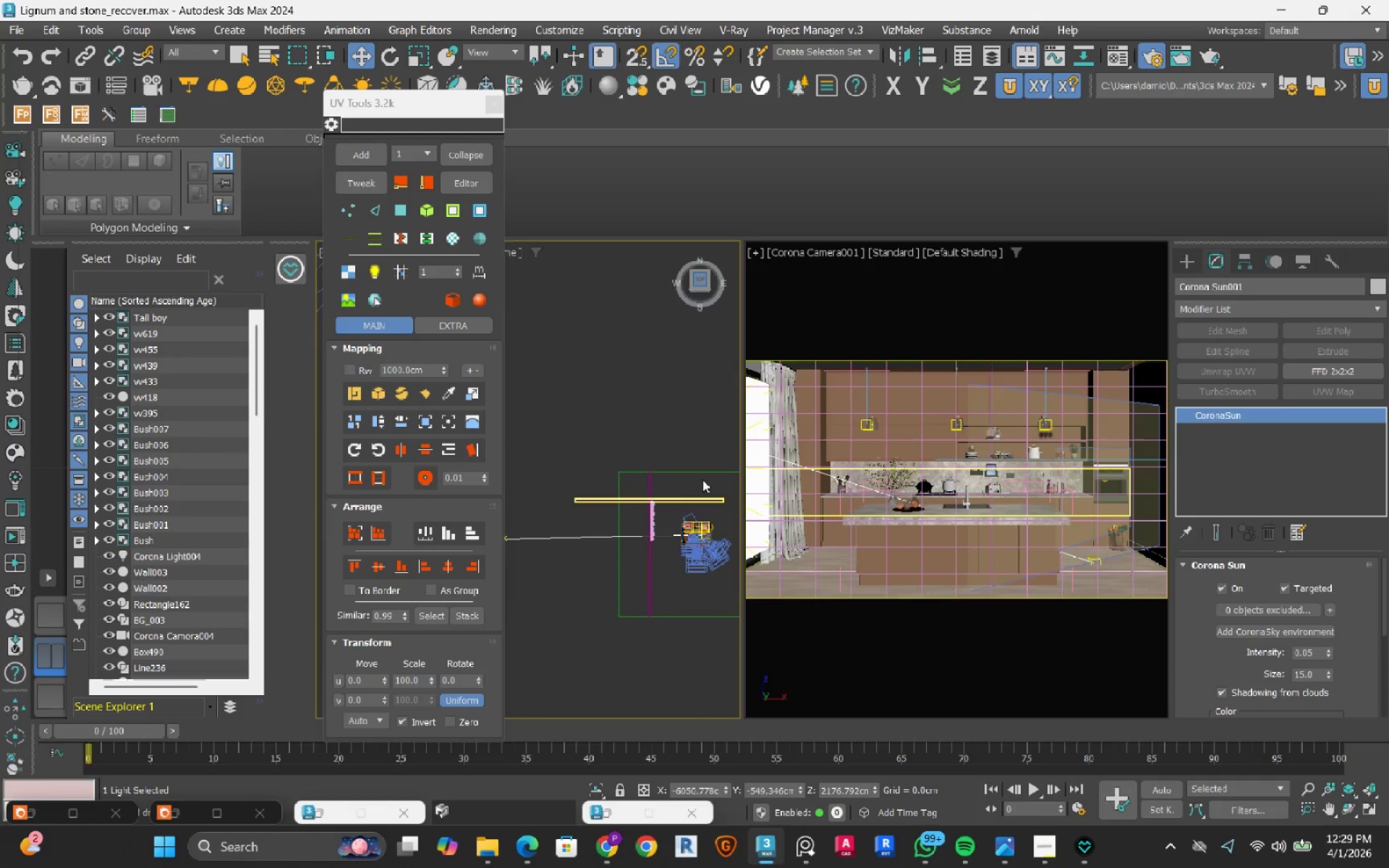 
scroll: coordinate [630, 576], scroll_direction: down, amount: 5.0
 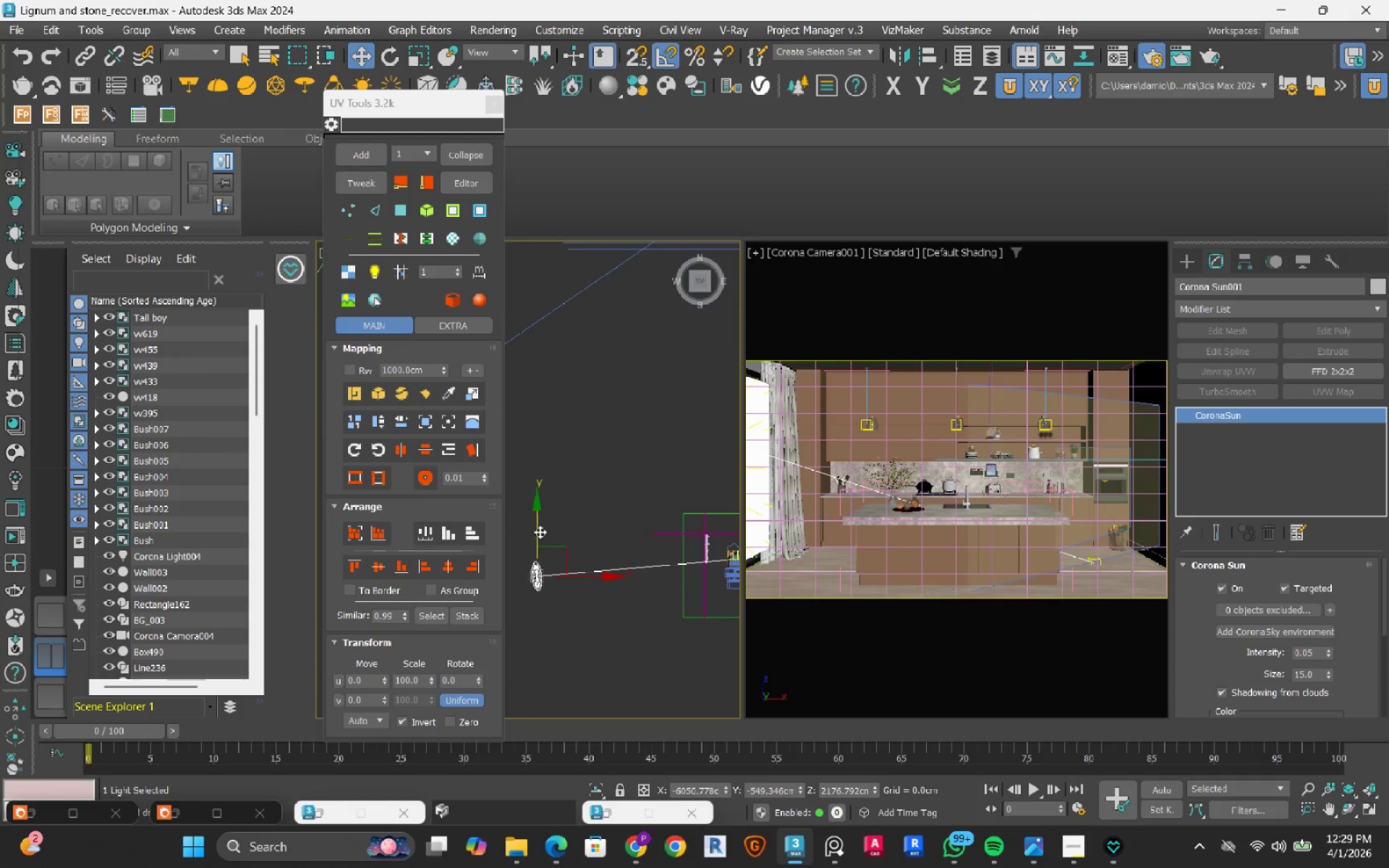 
left_click_drag(start_coordinate=[567, 556], to_coordinate=[603, 650])
 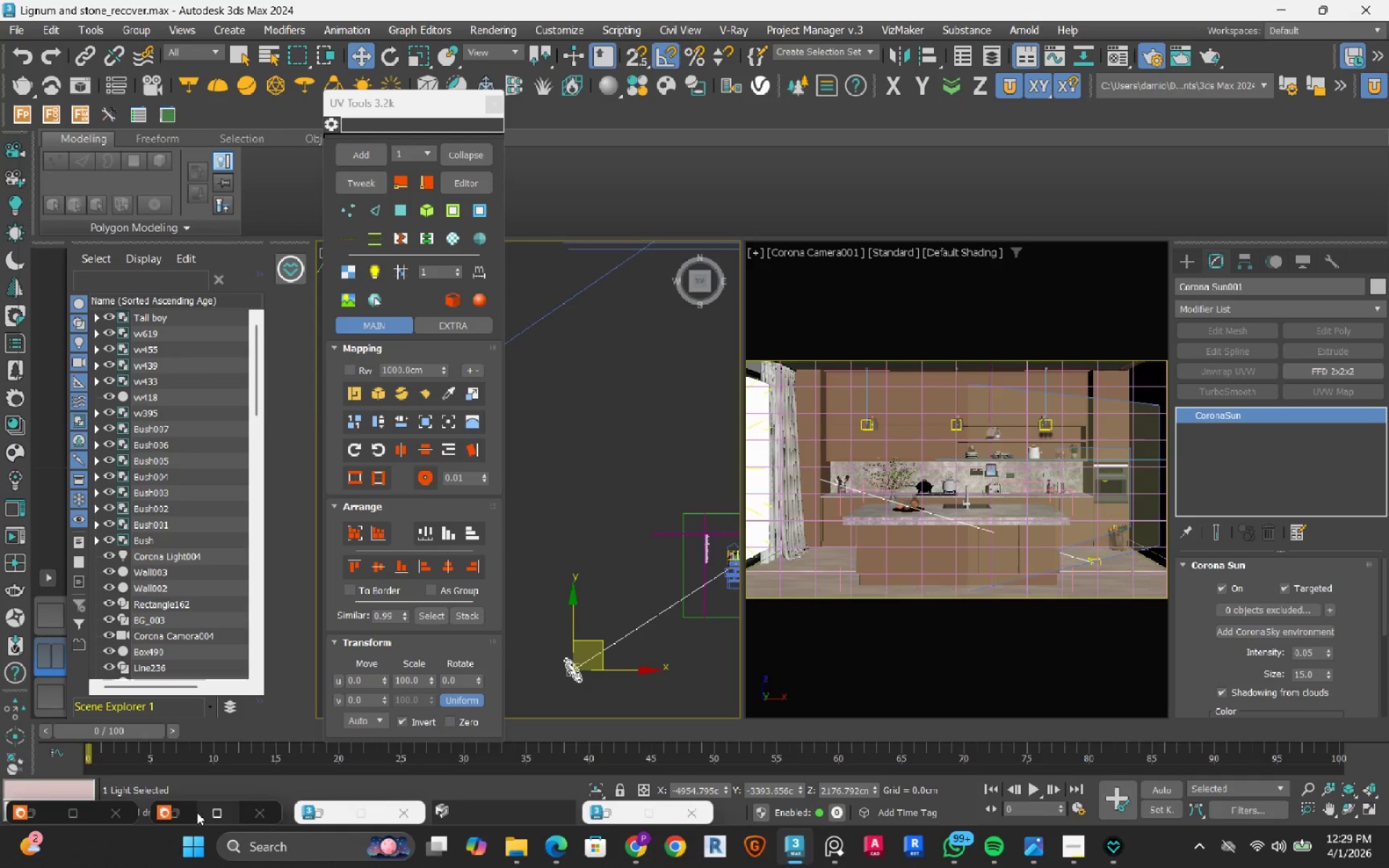 
left_click([184, 812])
 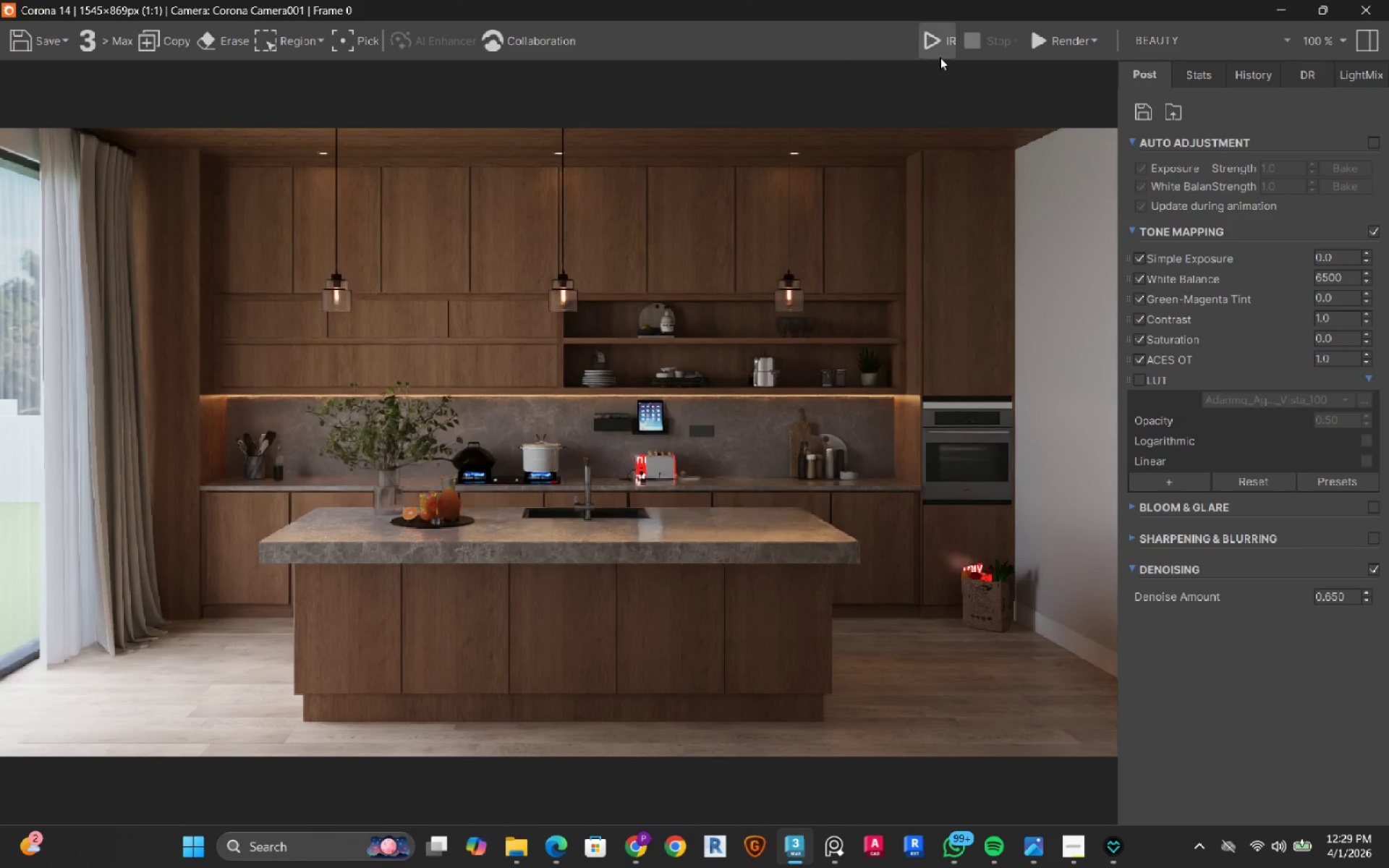 
left_click([936, 49])
 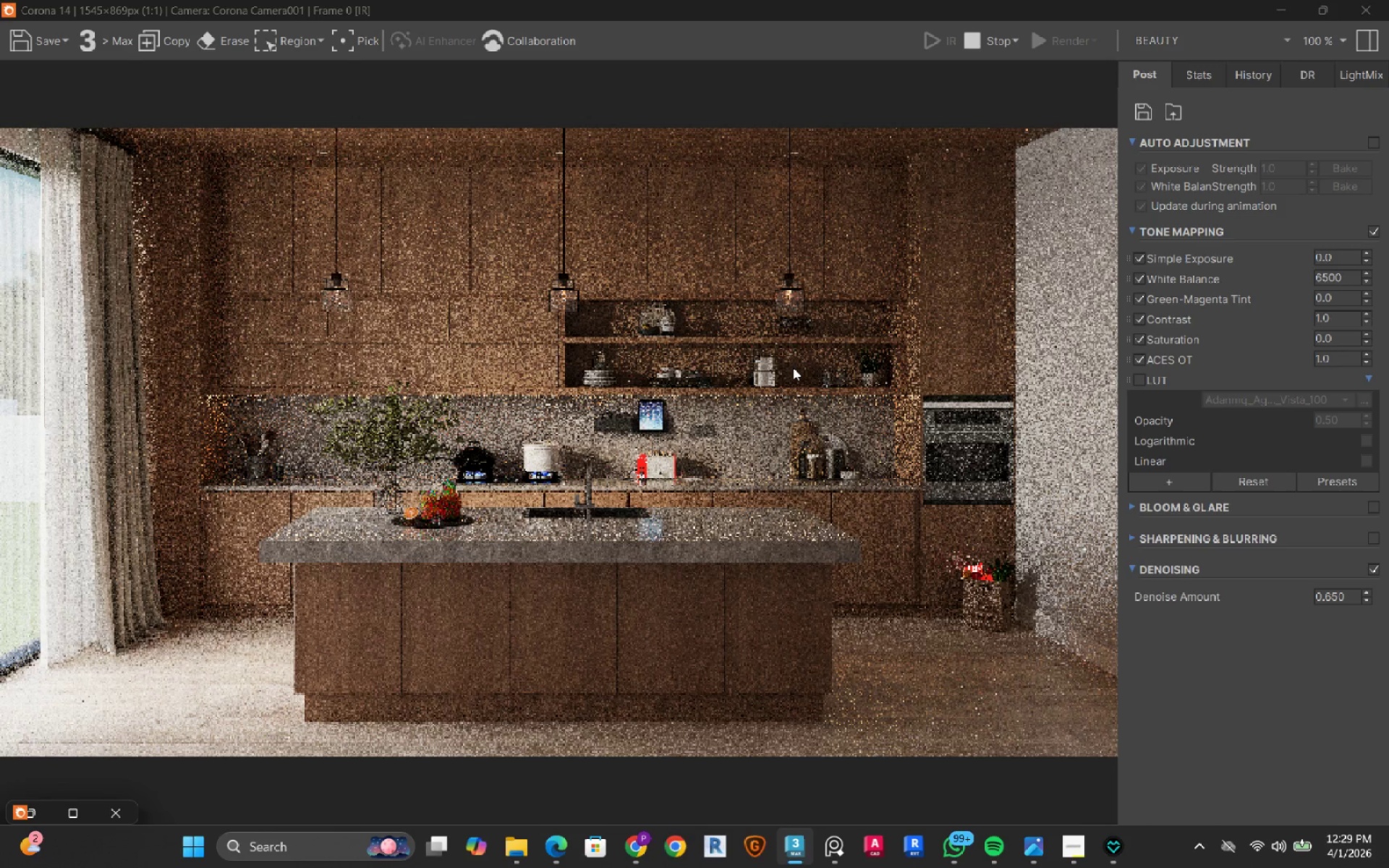 
wait(26.62)
 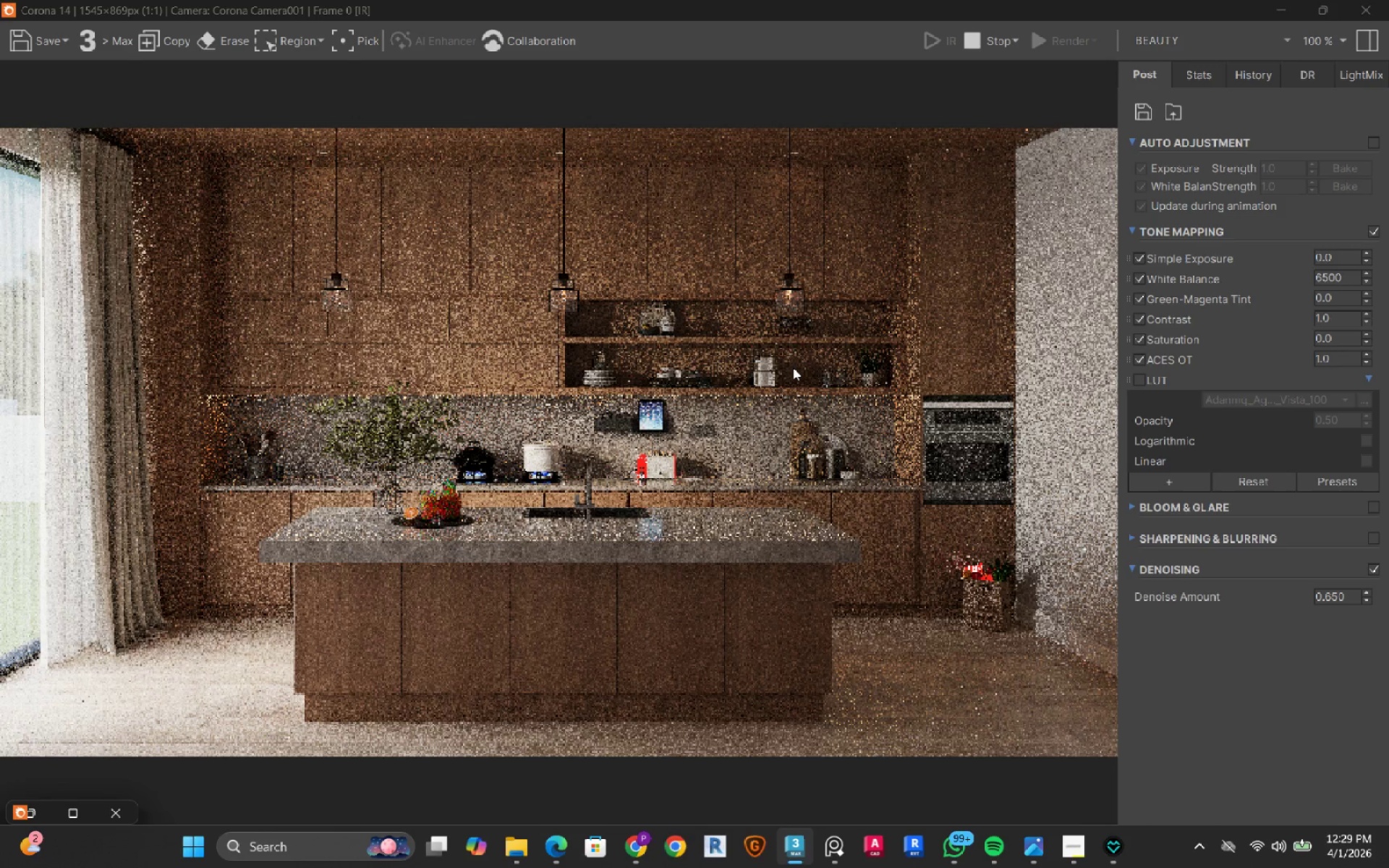 
left_click([1329, 14])
 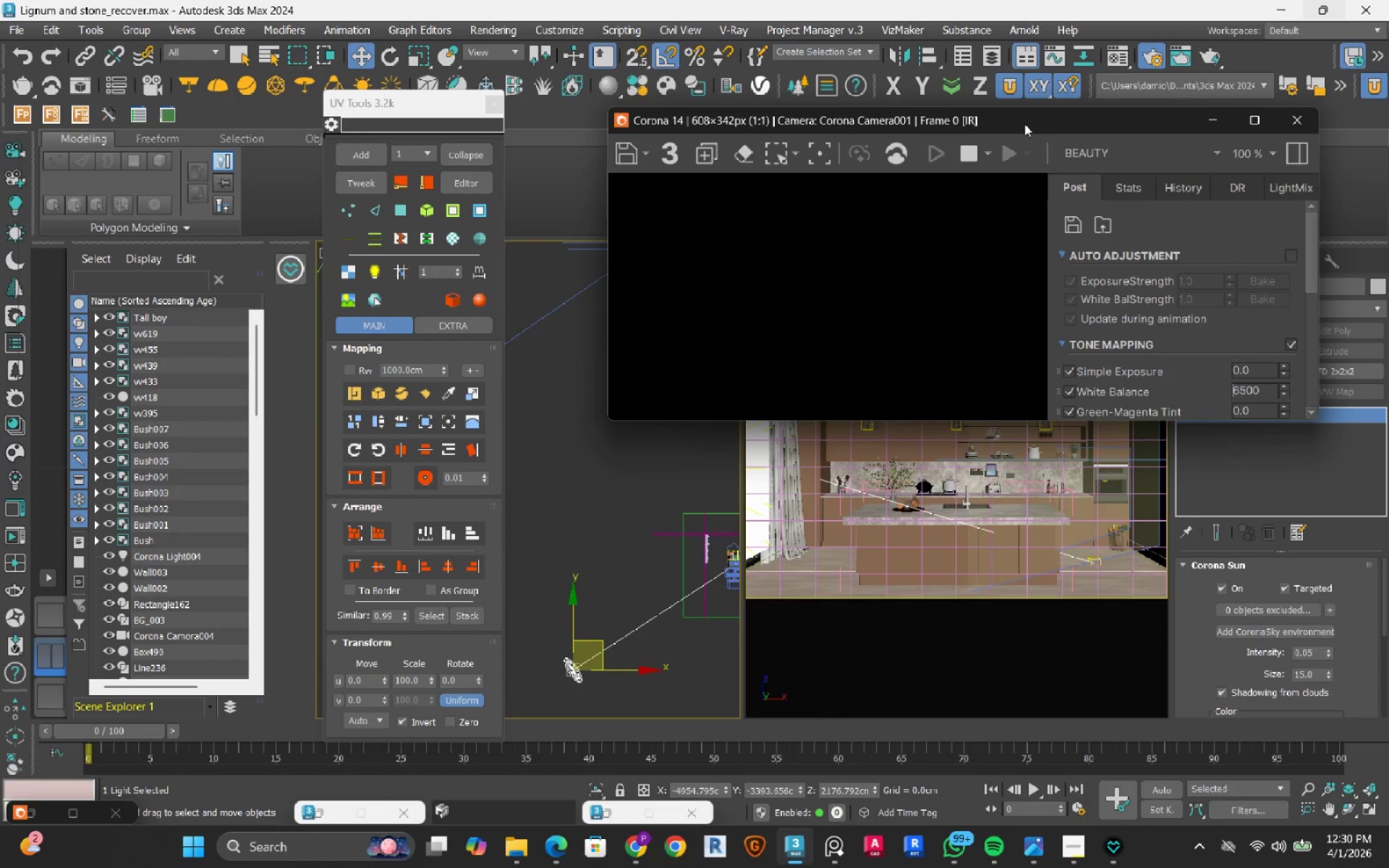 
left_click_drag(start_coordinate=[1024, 124], to_coordinate=[1076, 71])
 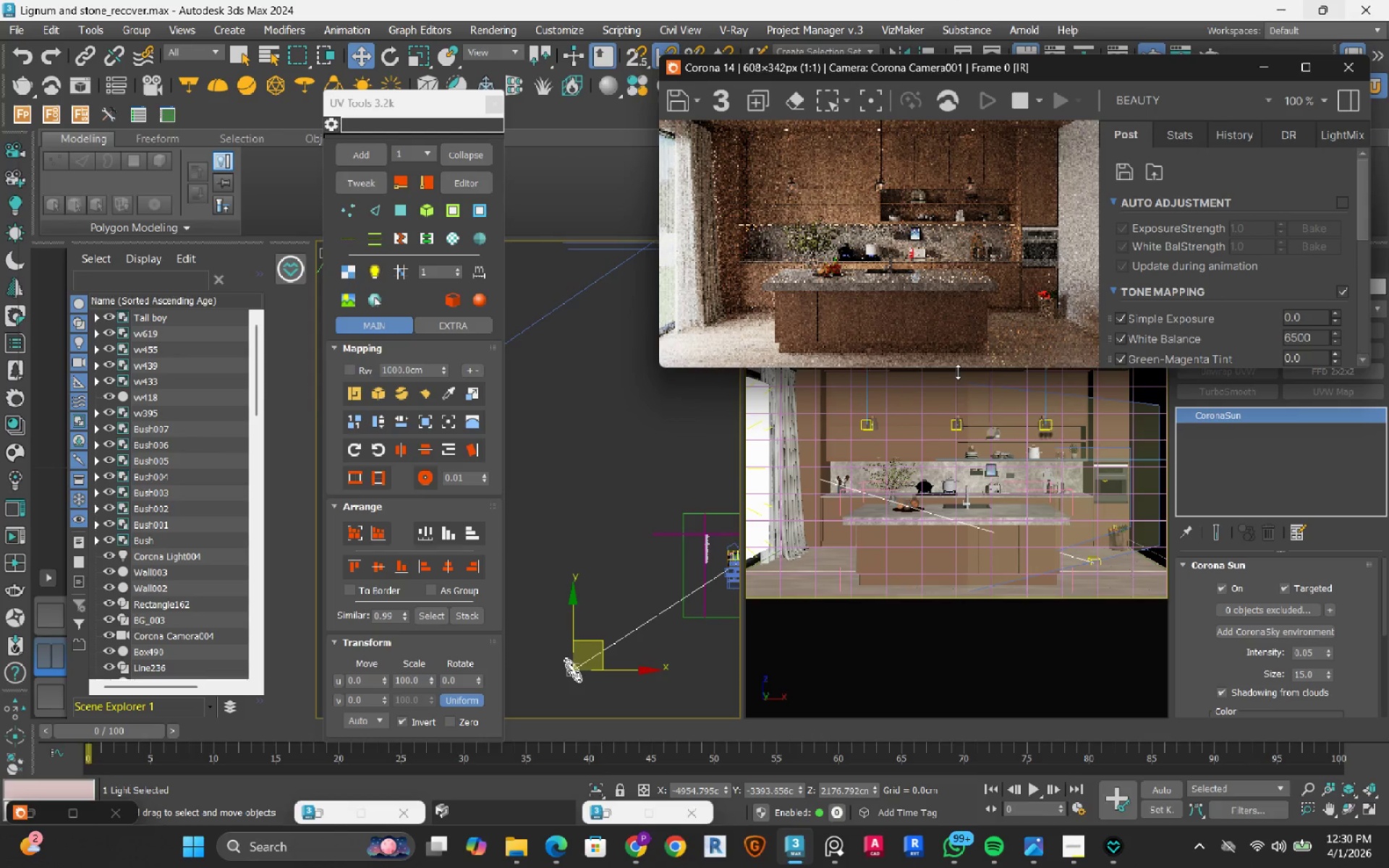 
left_click_drag(start_coordinate=[958, 372], to_coordinate=[906, 548])
 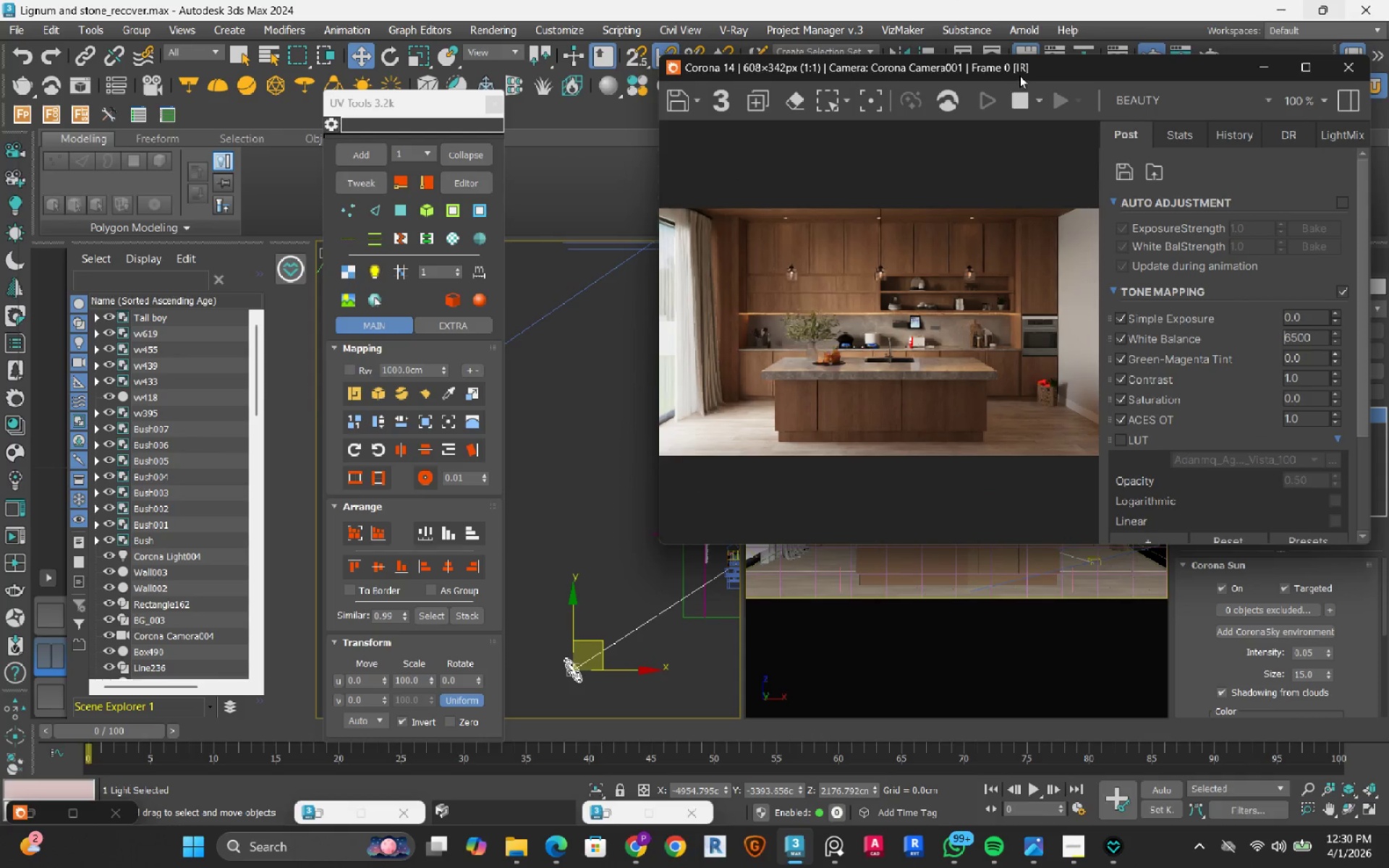 
left_click_drag(start_coordinate=[1019, 74], to_coordinate=[990, 51])
 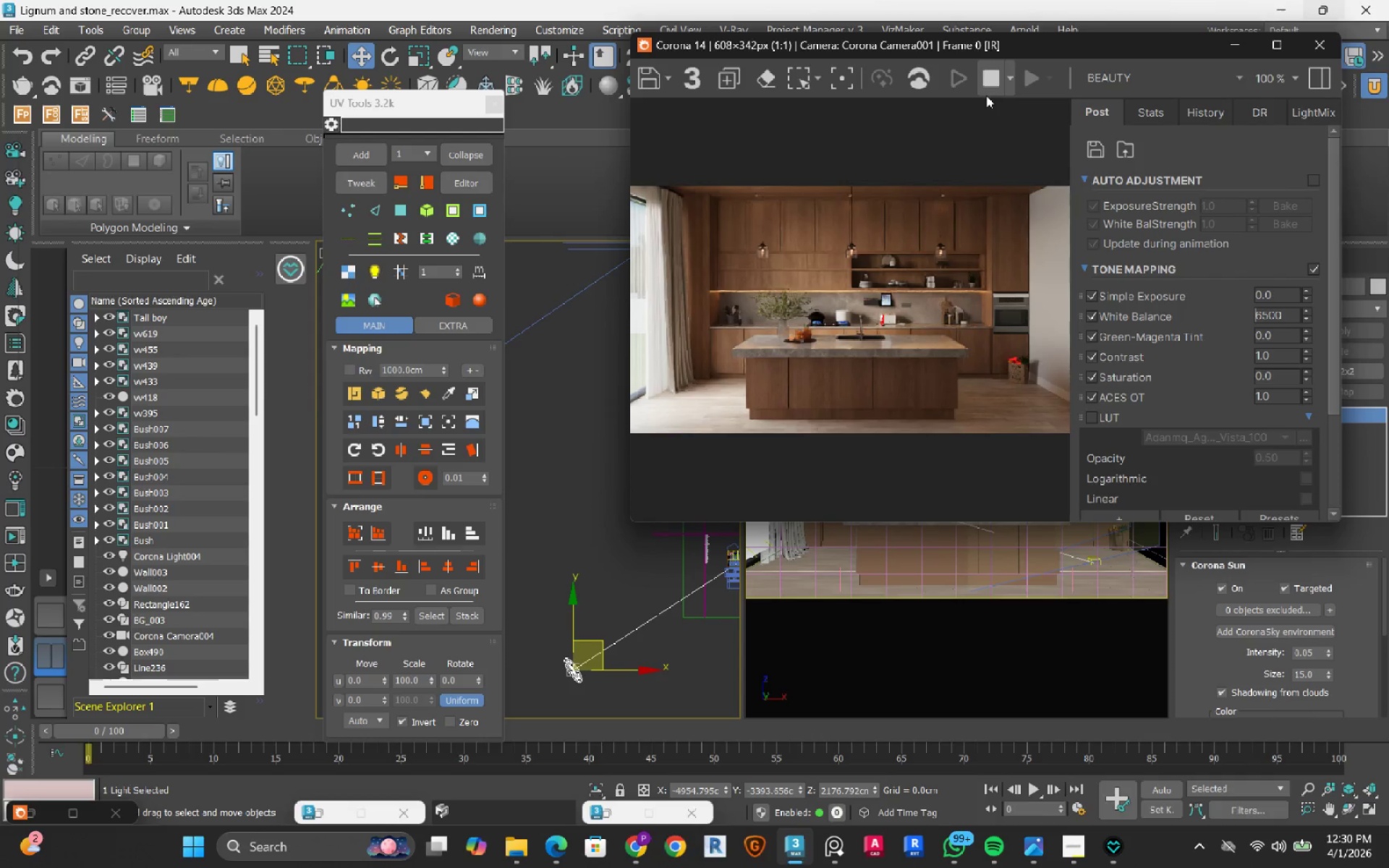 
left_click([986, 95])
 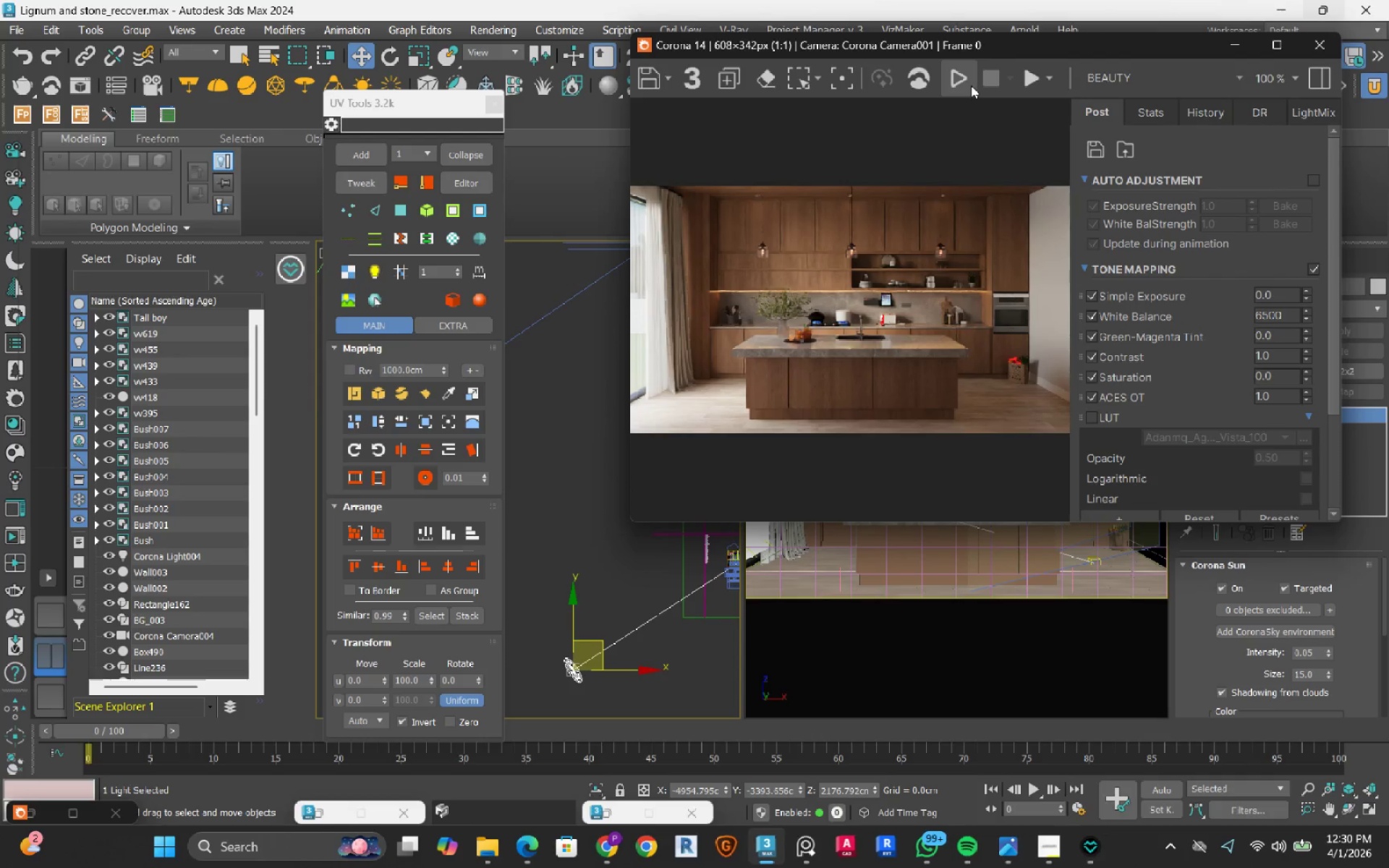 
left_click([969, 85])
 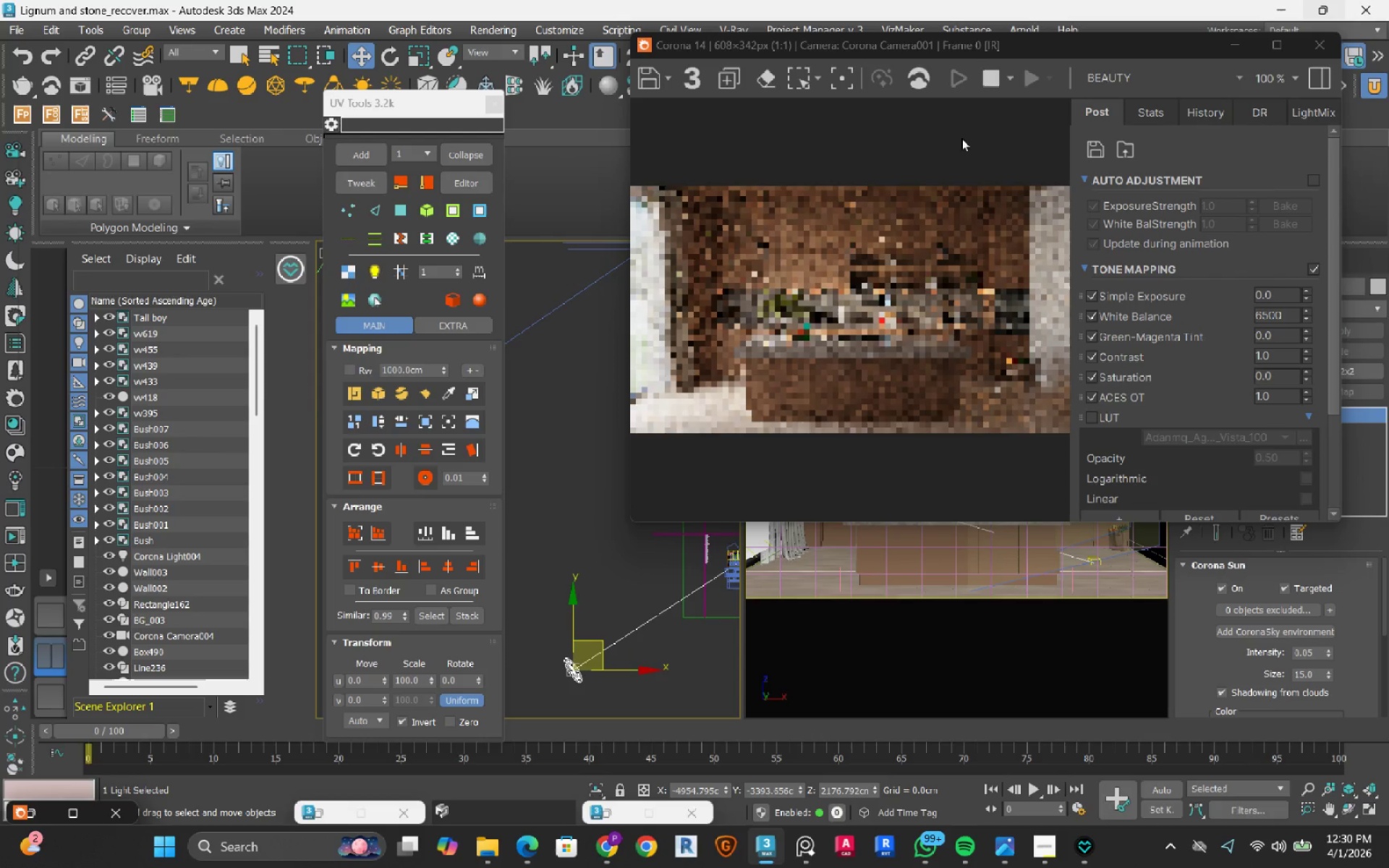 
scroll: coordinate [612, 612], scroll_direction: down, amount: 3.0
 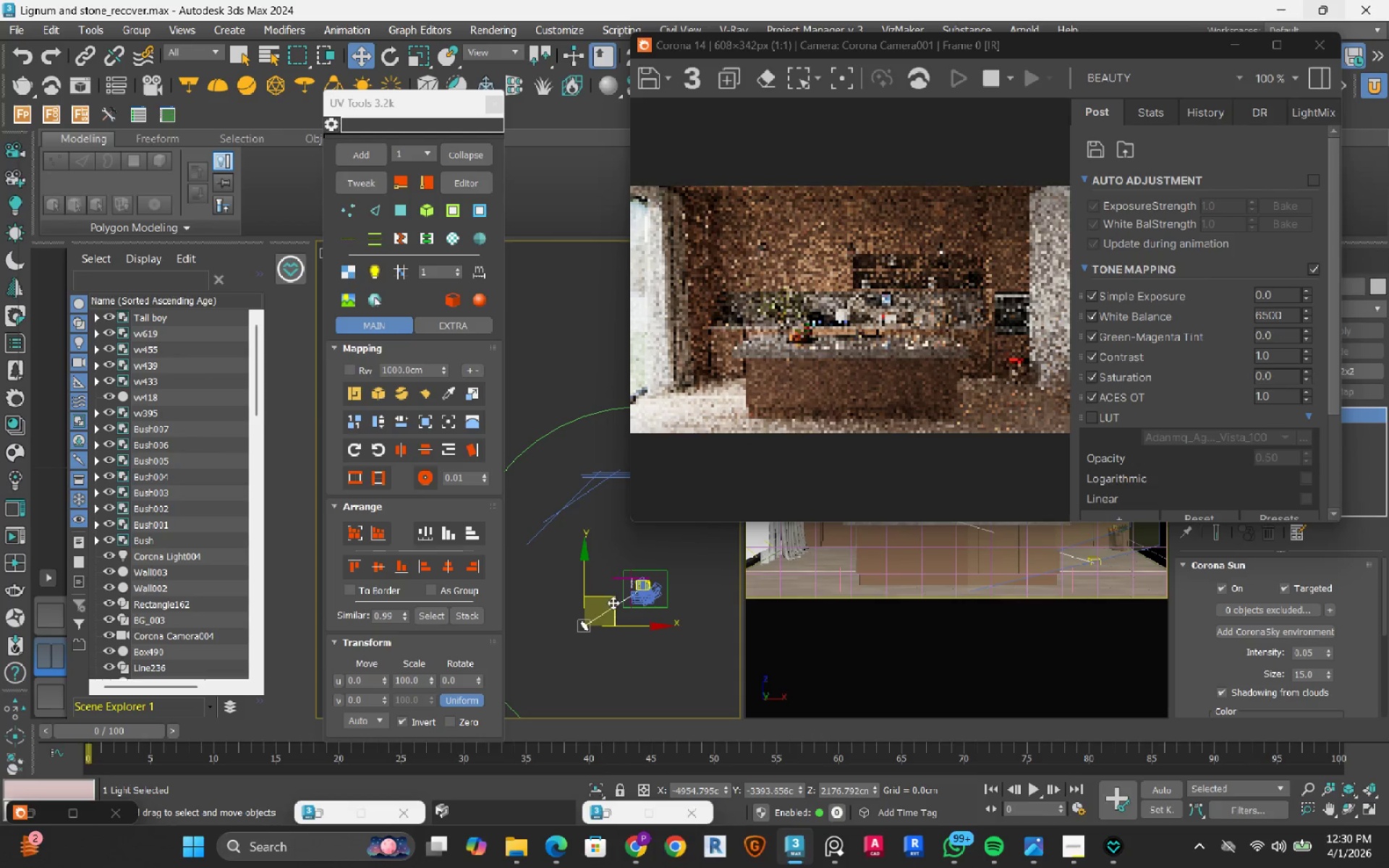 
left_click_drag(start_coordinate=[613, 603], to_coordinate=[765, 590])
 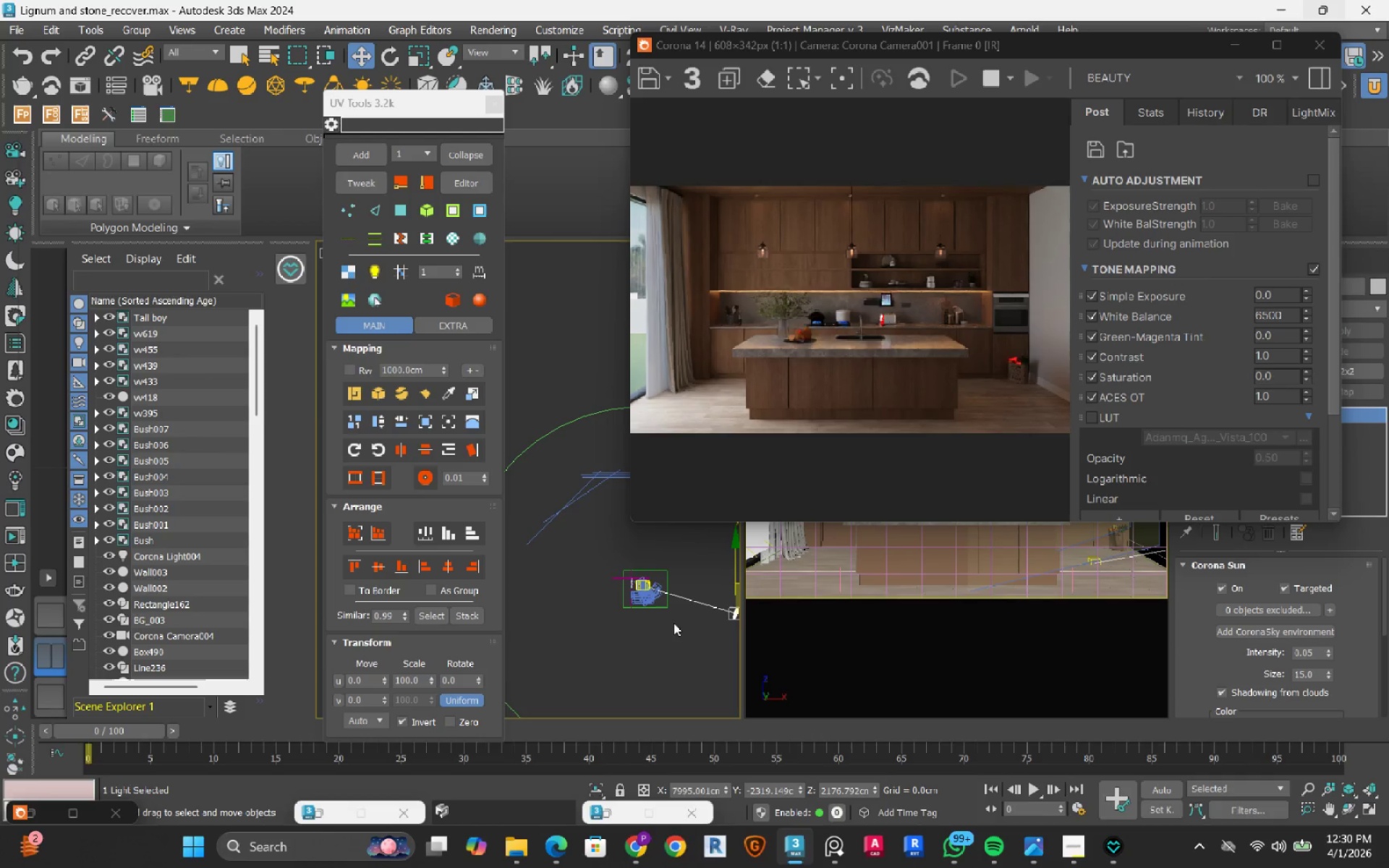 
wait(10.95)
 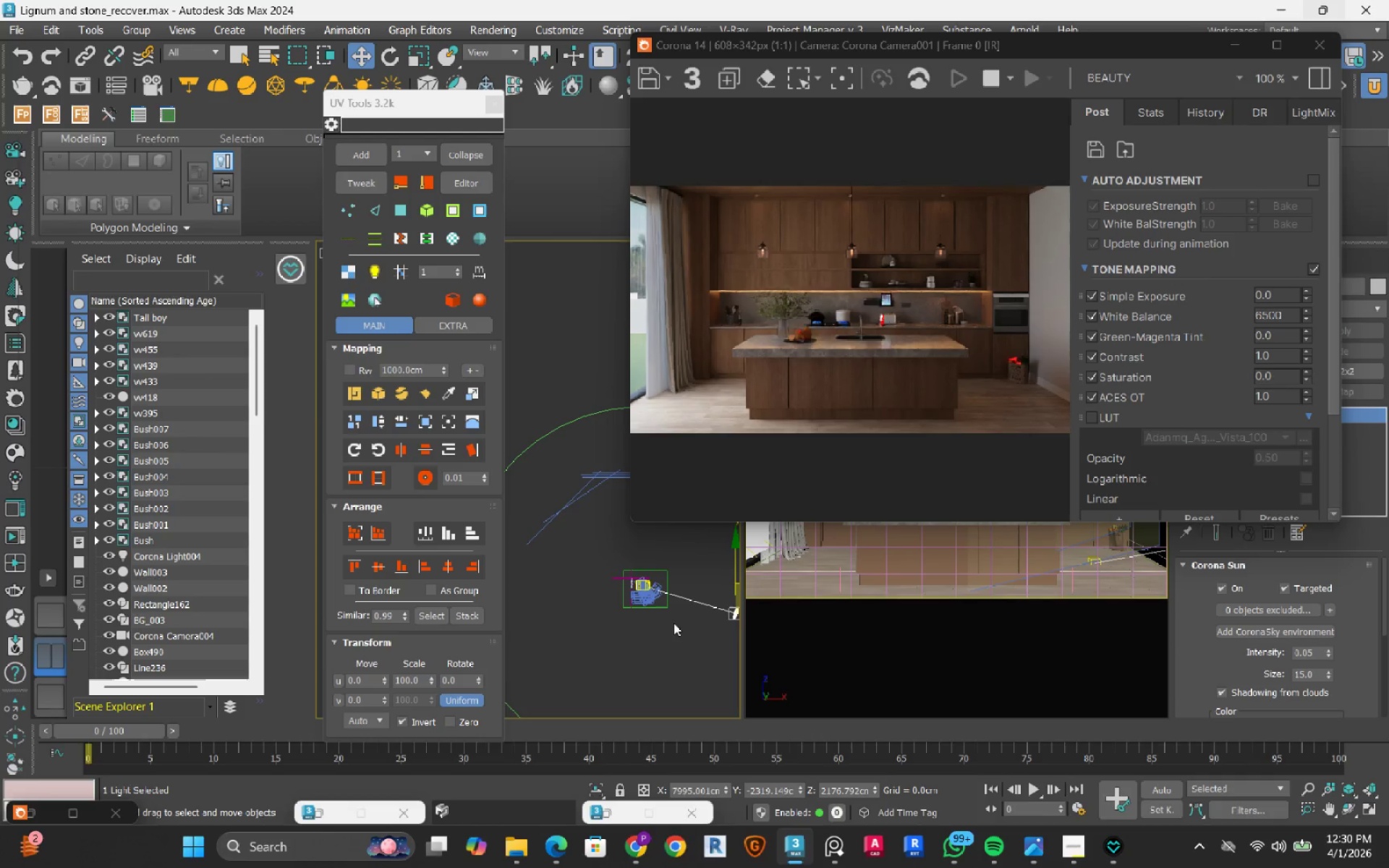 
left_click([22, 57])
 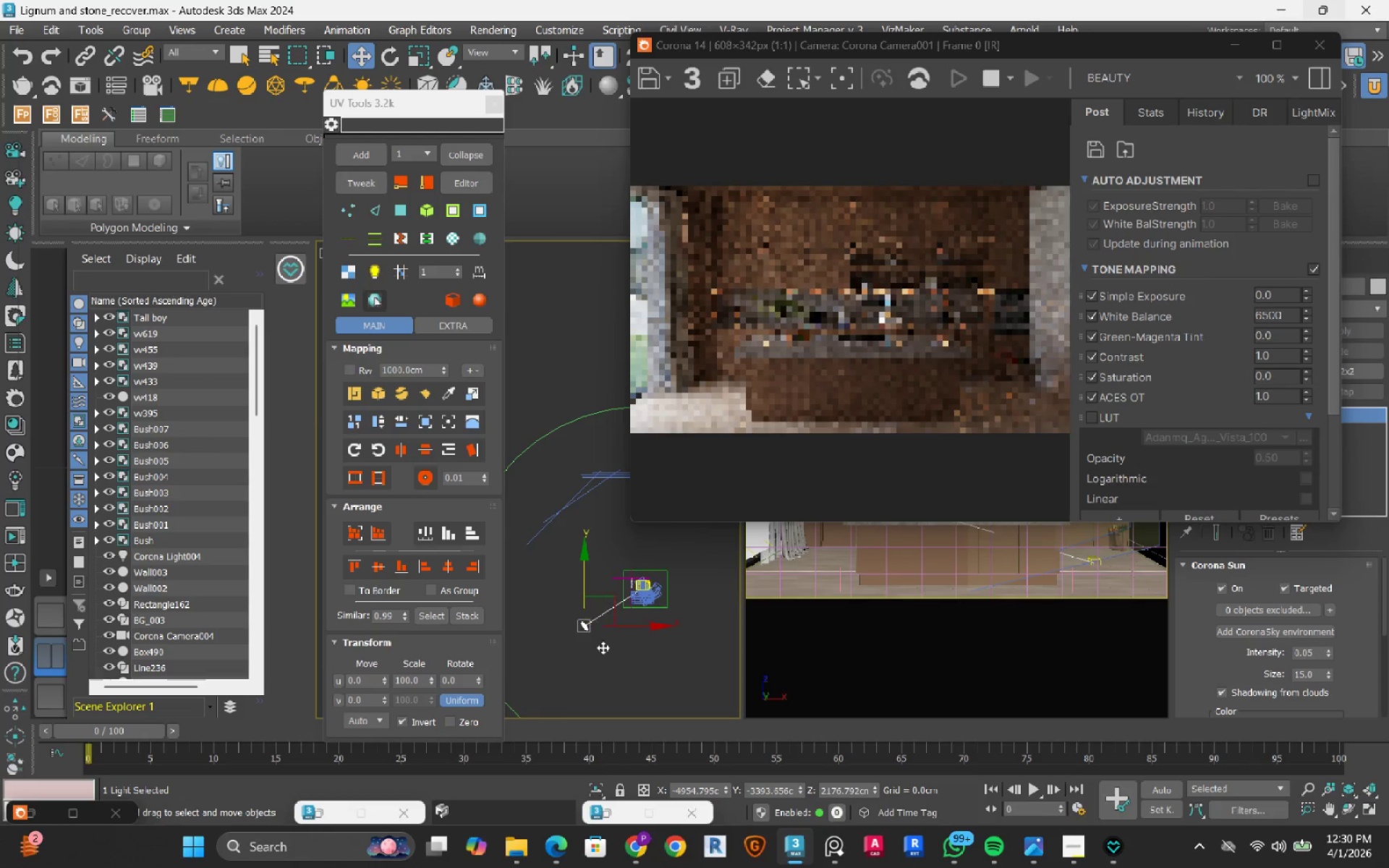 
scroll: coordinate [619, 669], scroll_direction: up, amount: 2.0
 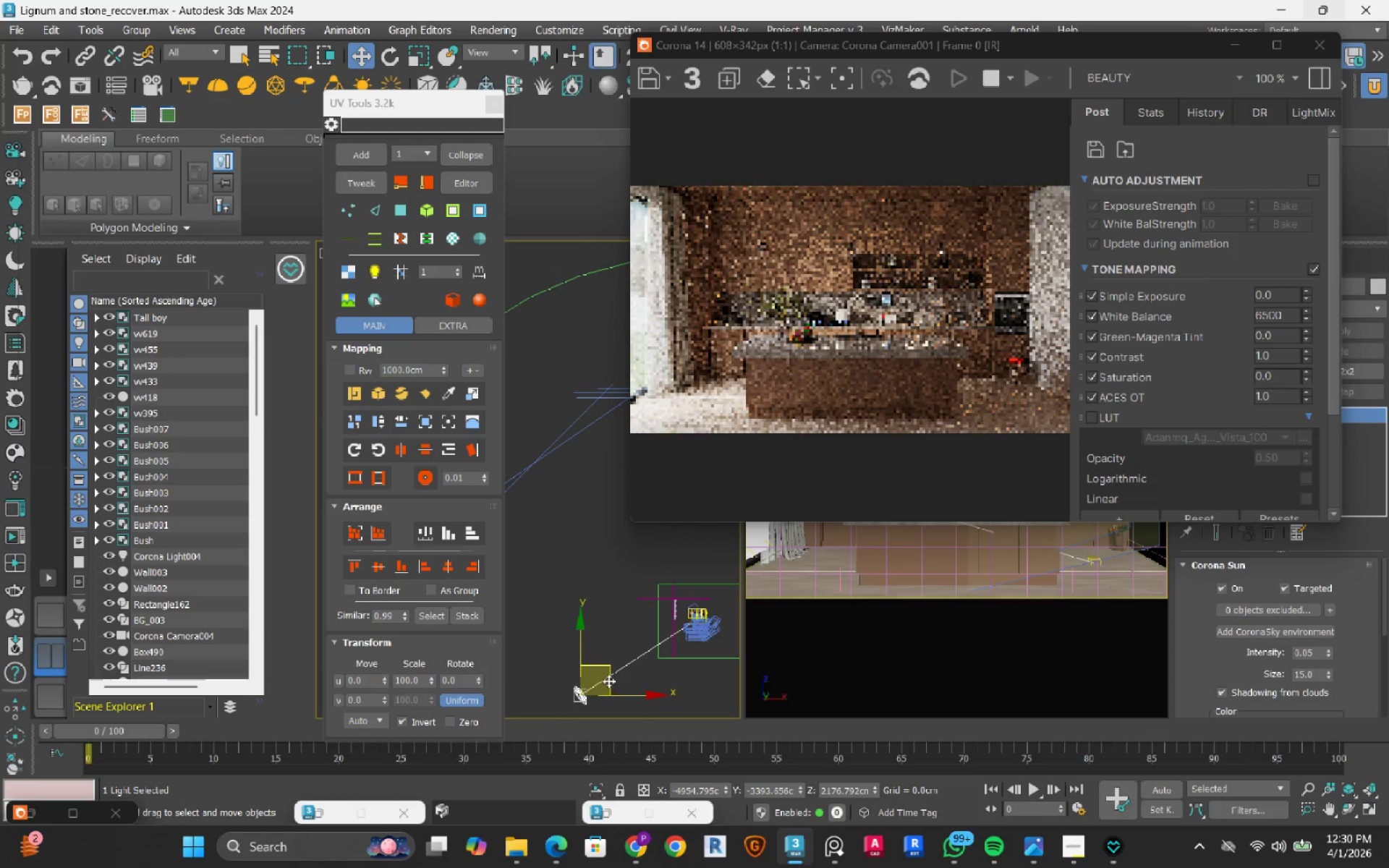 
left_click_drag(start_coordinate=[609, 675], to_coordinate=[595, 643])
 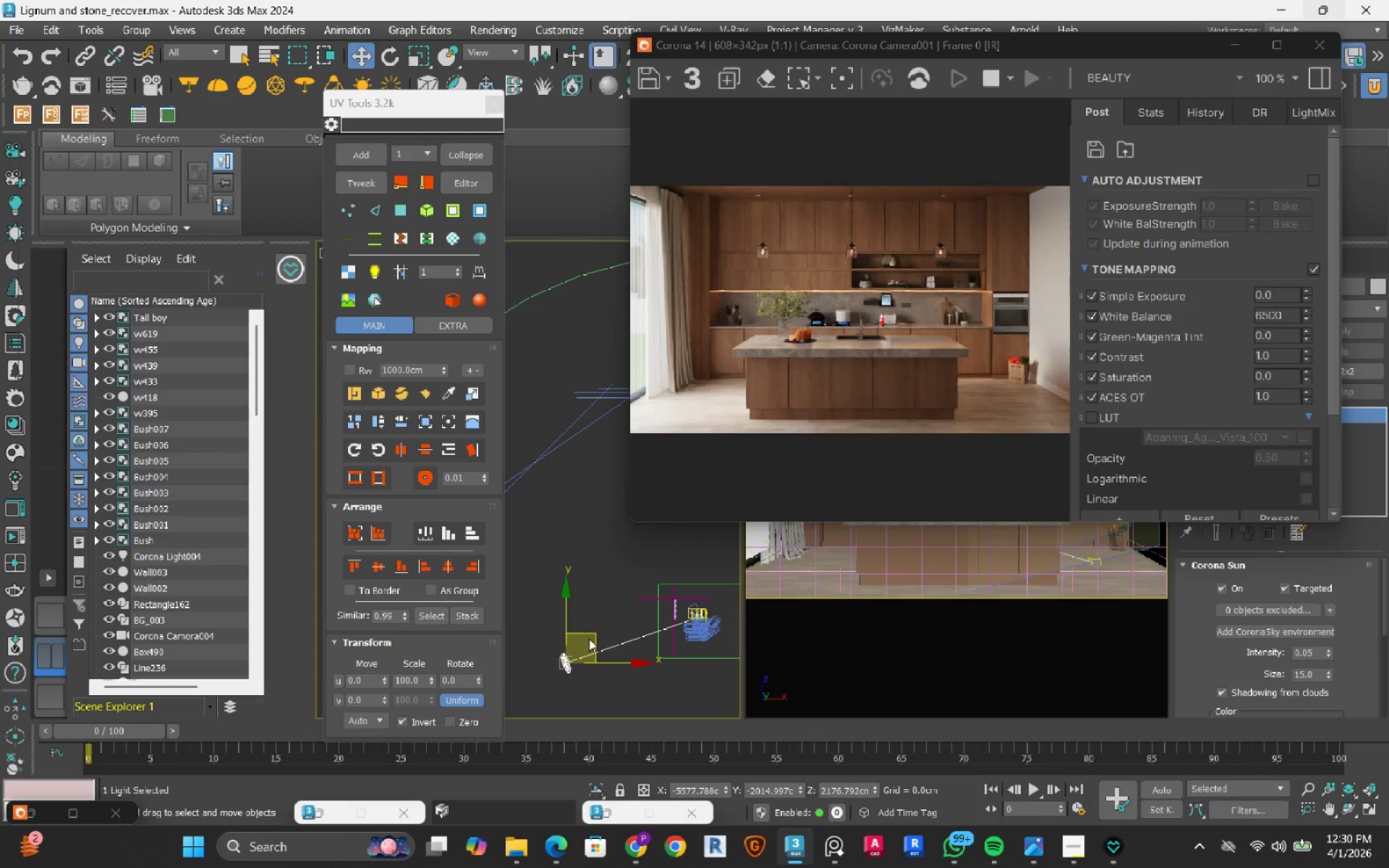 
wait(15.95)
 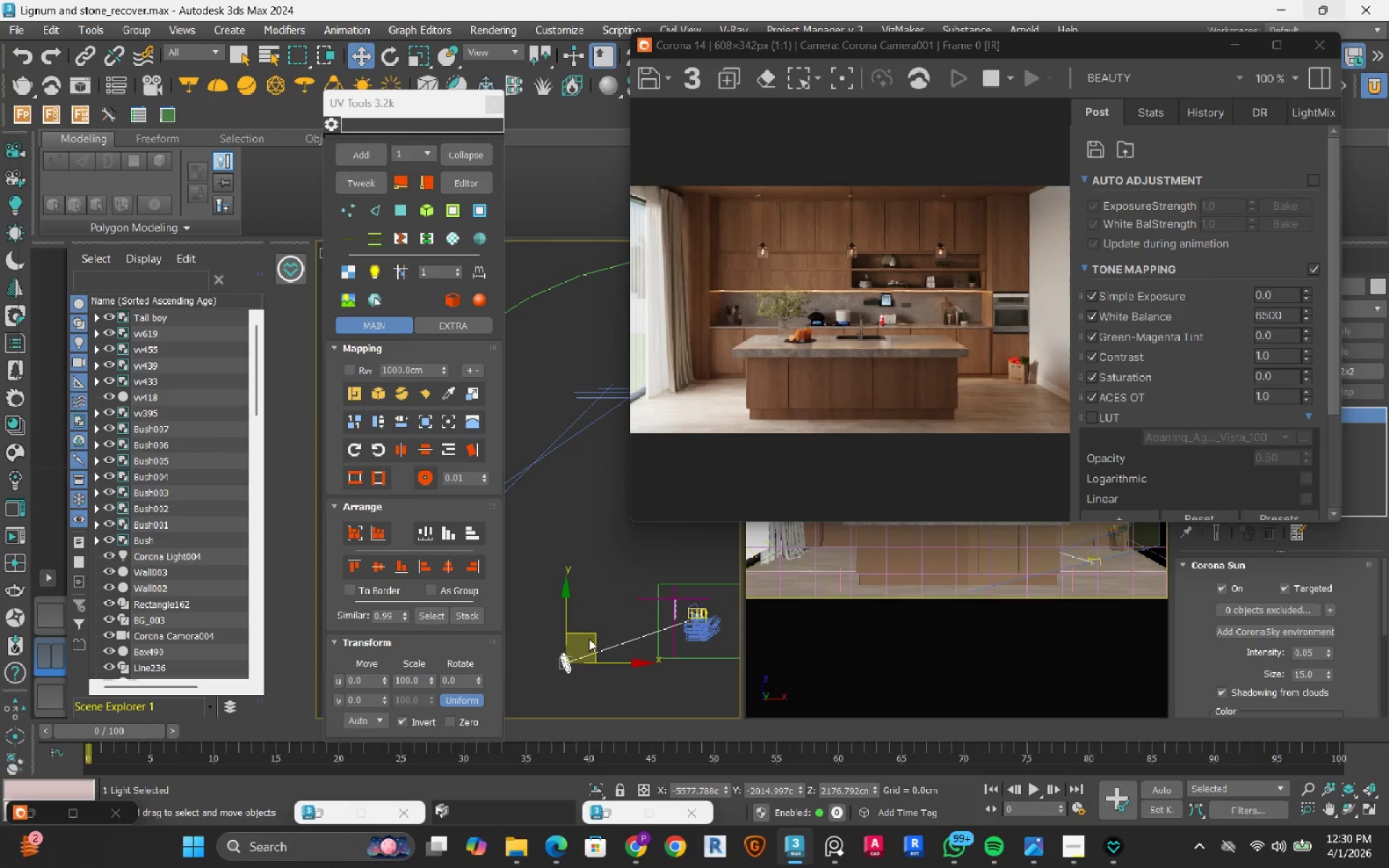 
key(F)
 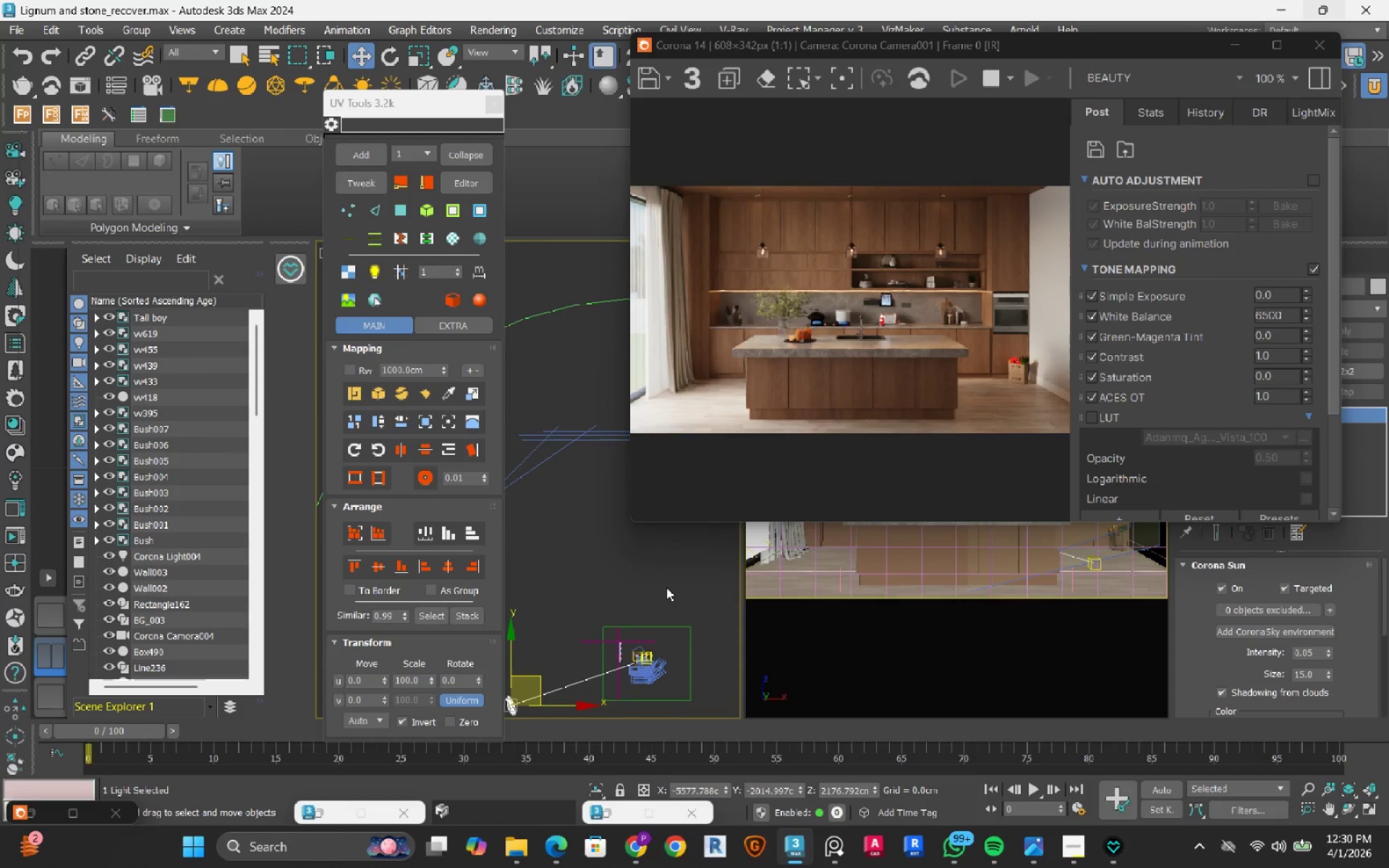 
wait(9.58)
 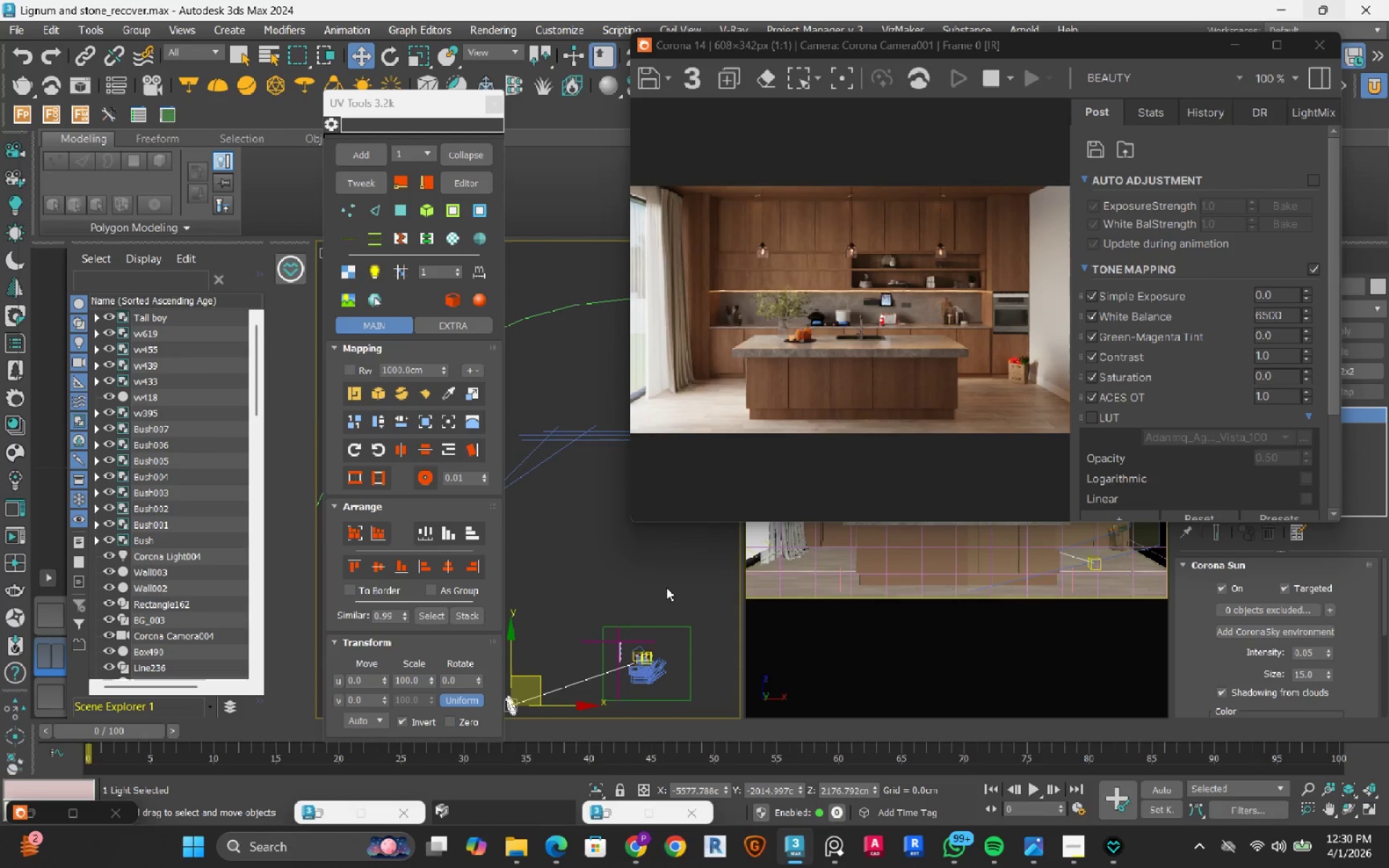 
scroll: coordinate [668, 585], scroll_direction: down, amount: 2.0
 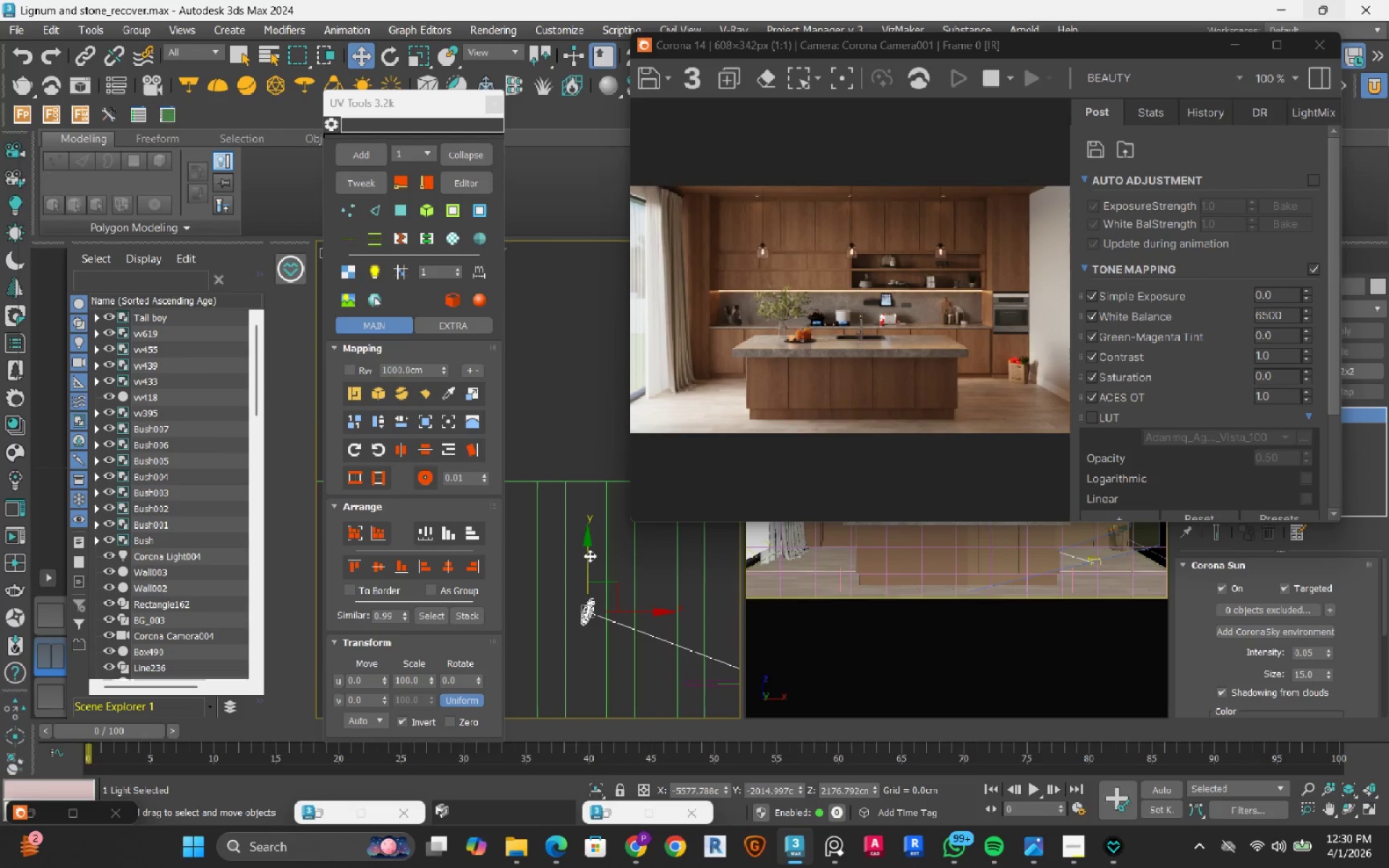 
left_click_drag(start_coordinate=[590, 556], to_coordinate=[591, 516])
 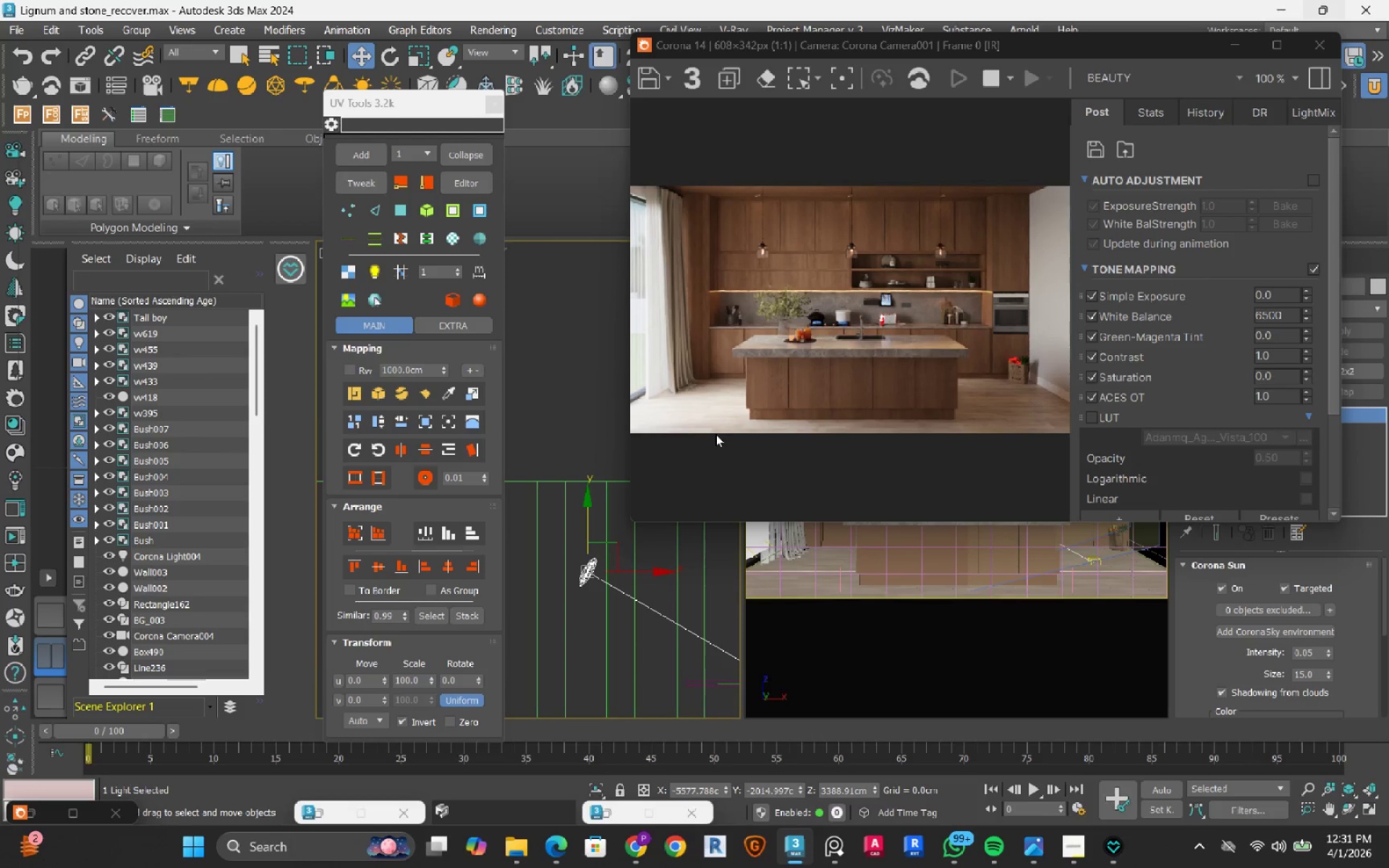 
wait(21.17)
 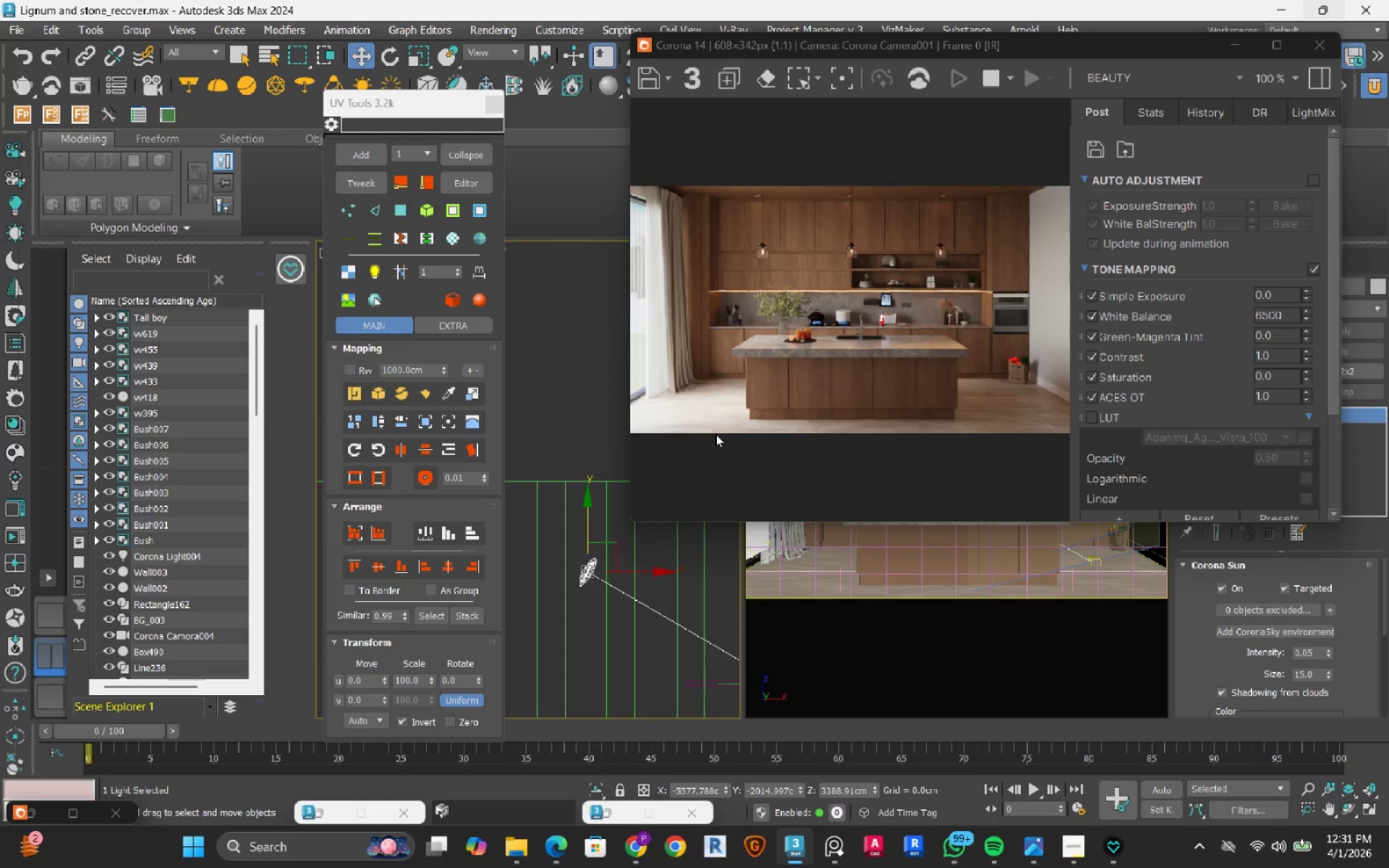 
left_click_drag(start_coordinate=[1046, 53], to_coordinate=[930, 55])
 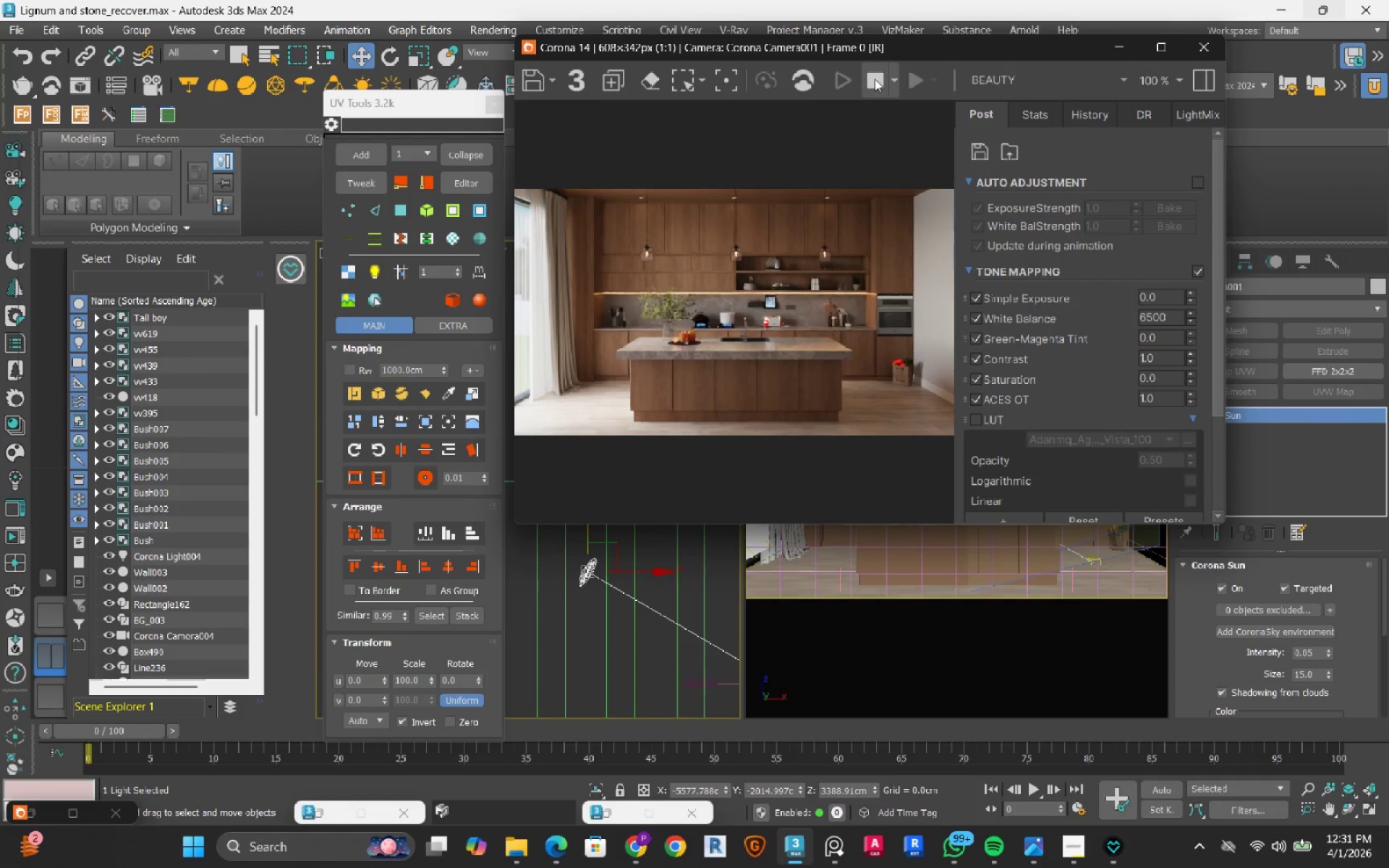 
left_click([875, 79])
 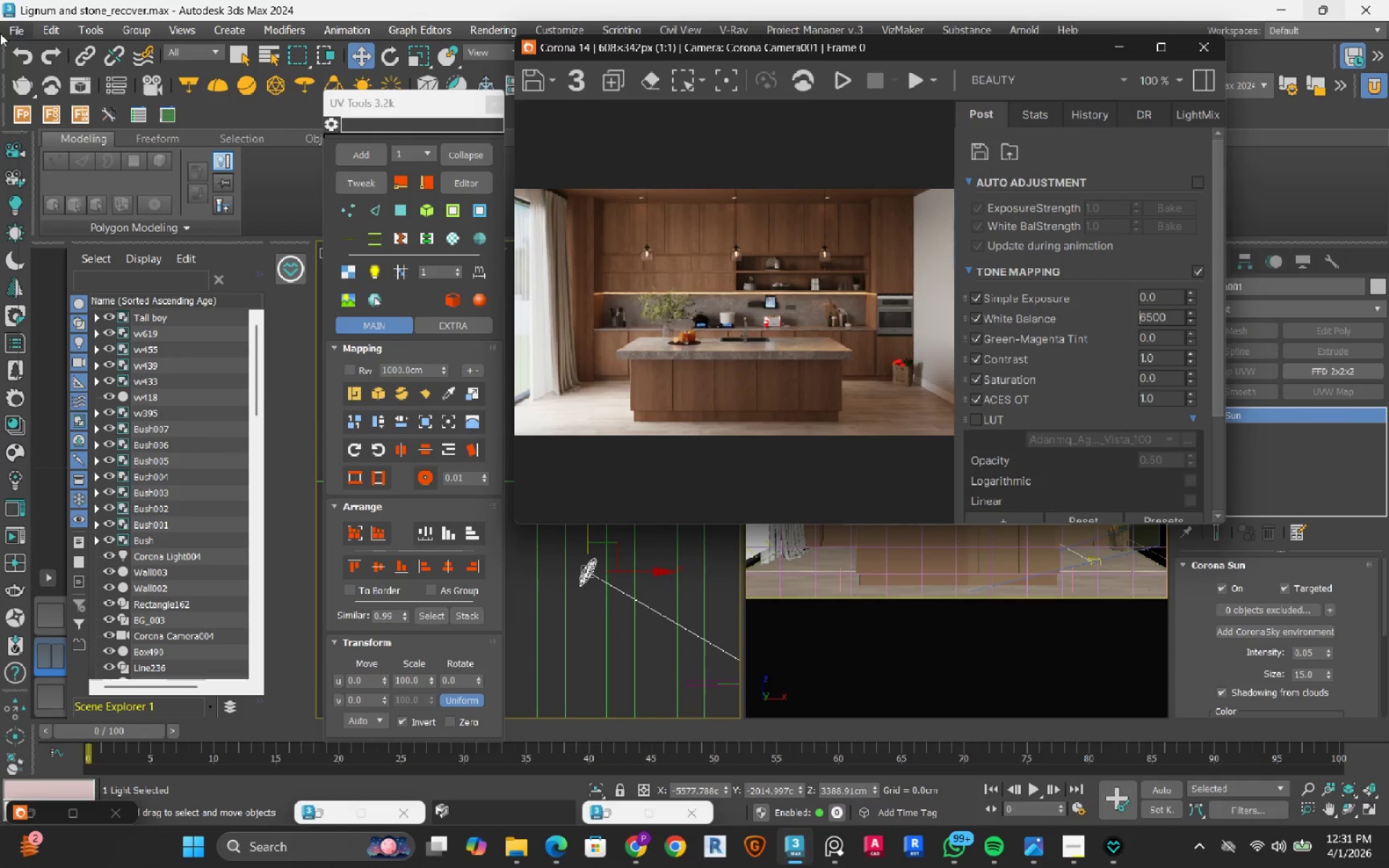 
left_click([12, 27])
 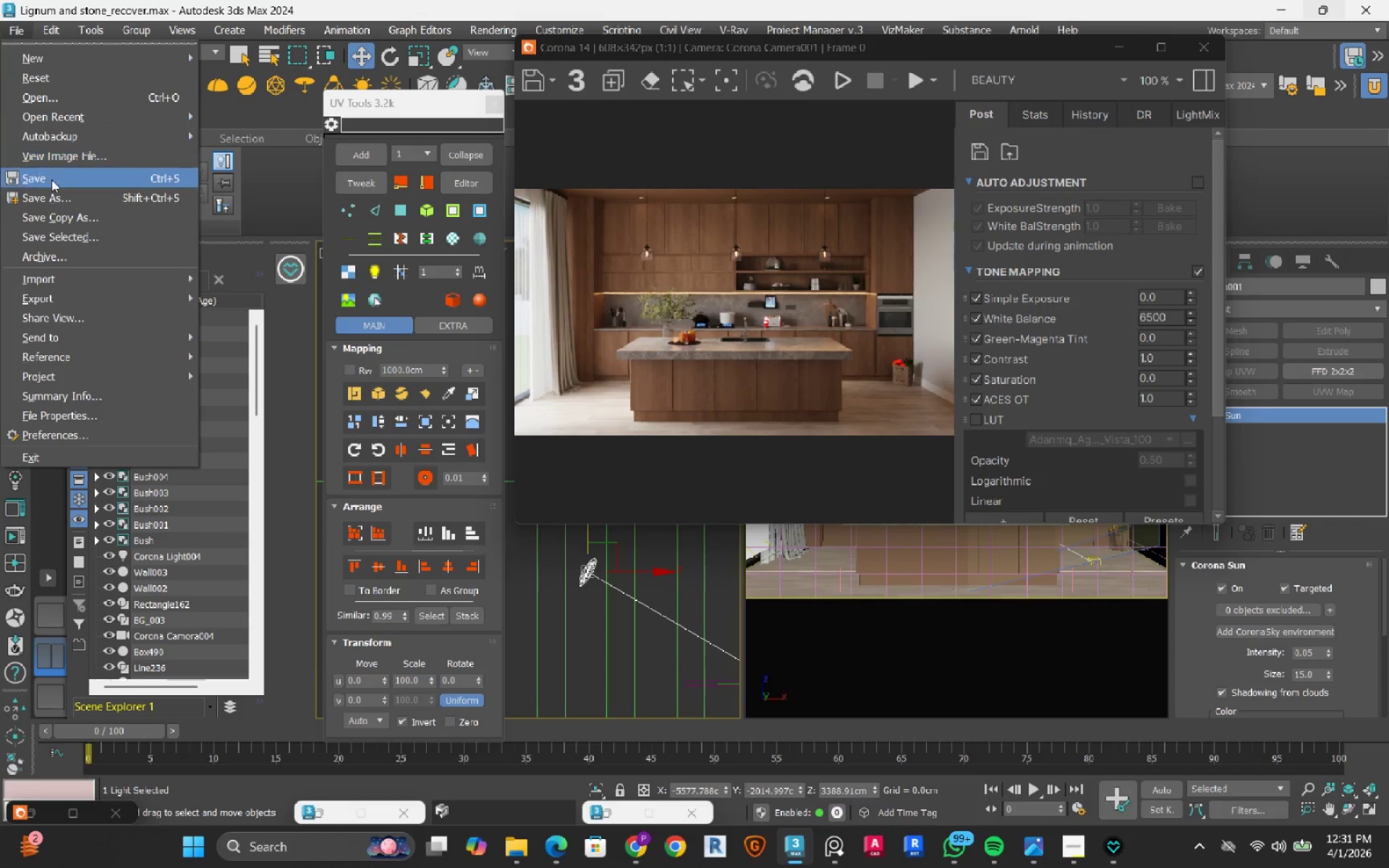 
left_click([51, 182])
 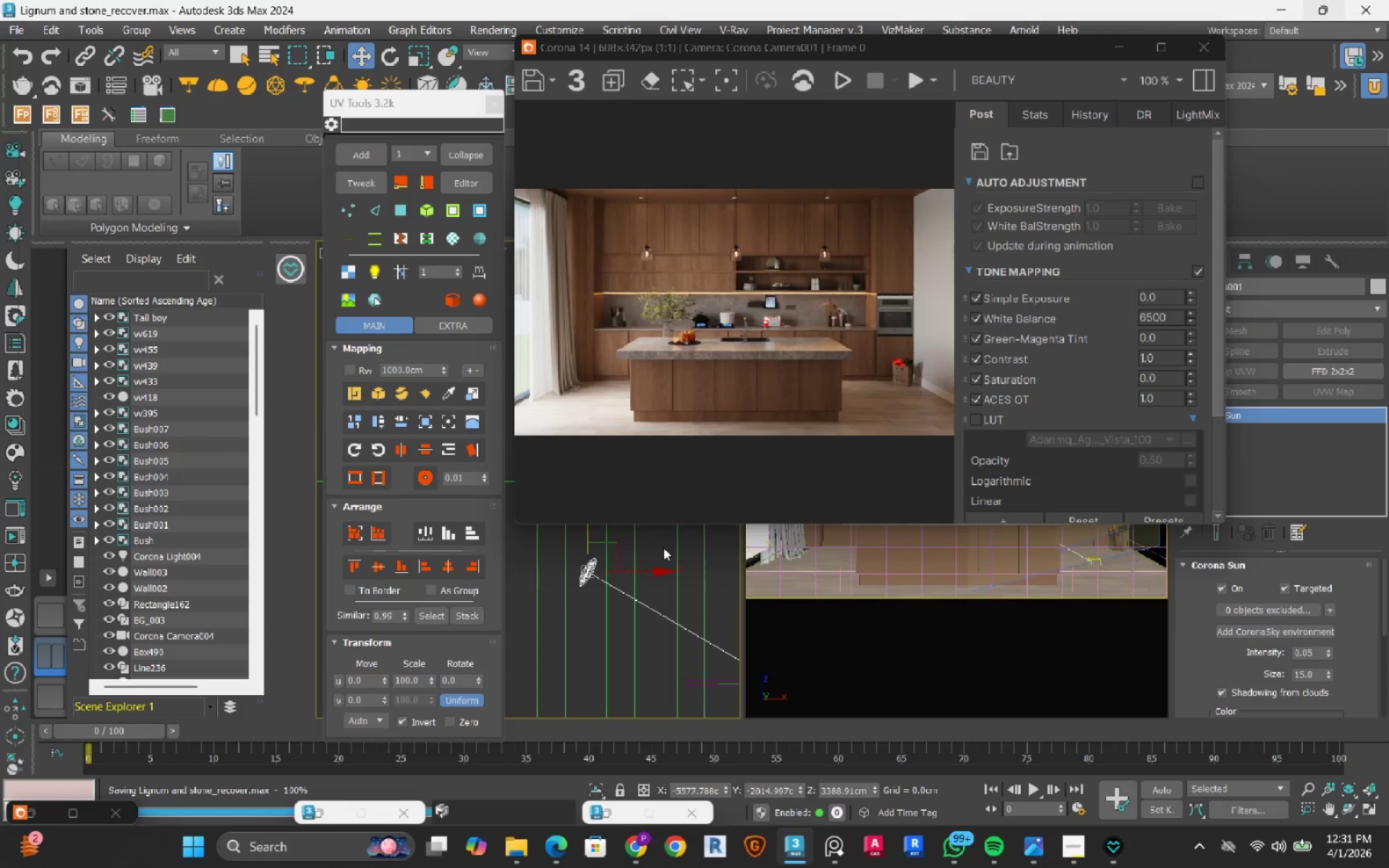 
wait(6.17)
 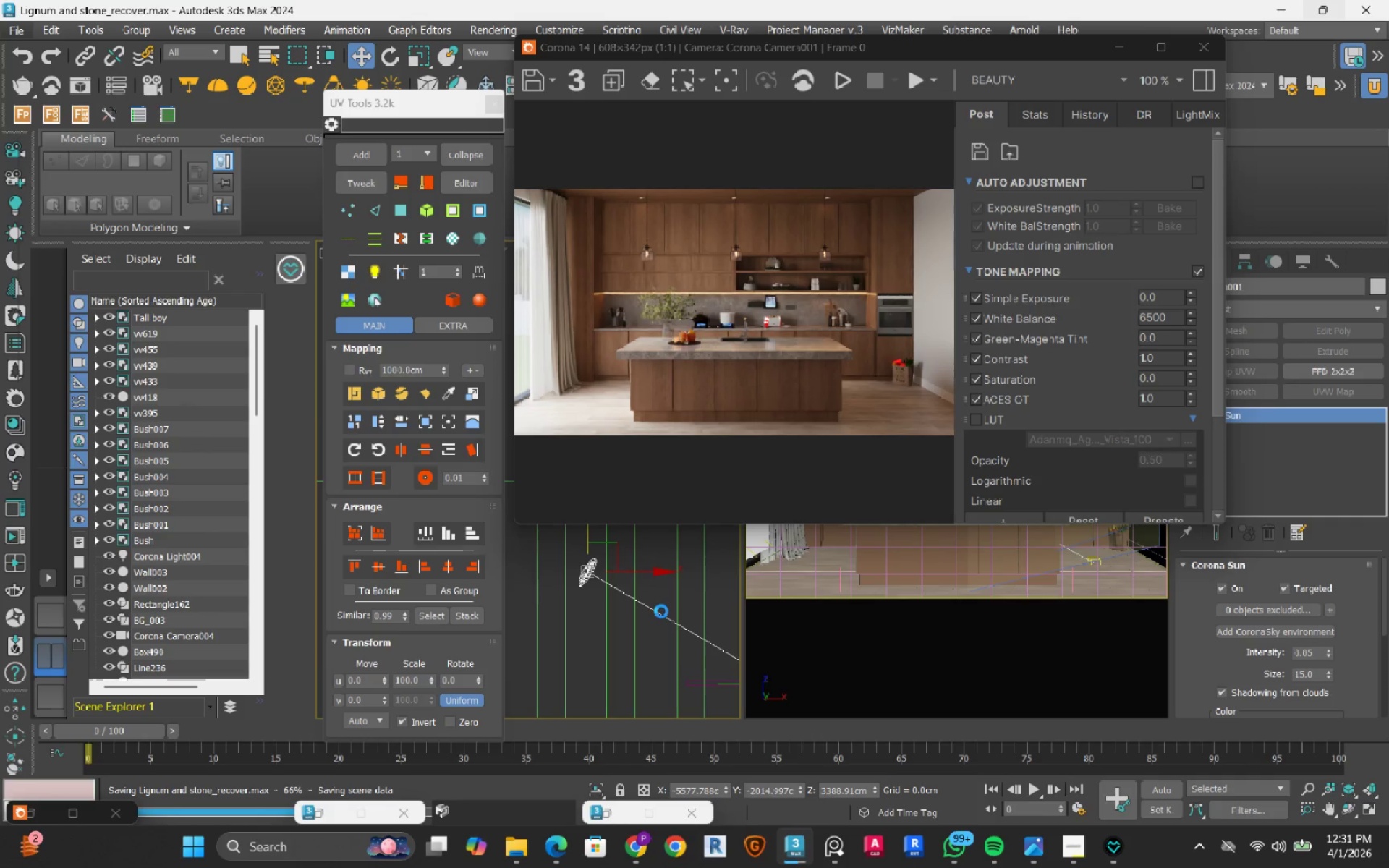 
right_click([663, 548])
 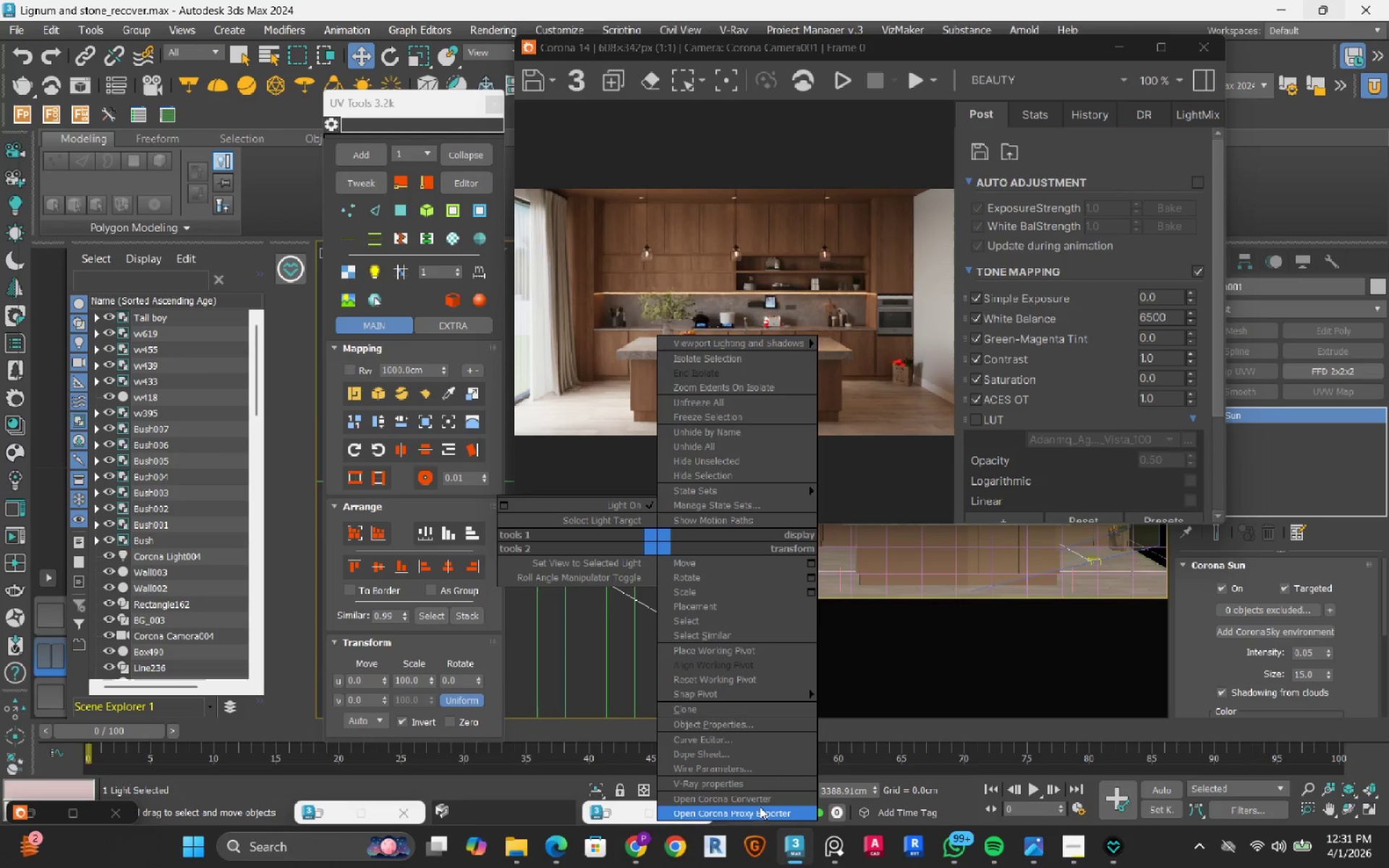 
left_click([763, 801])
 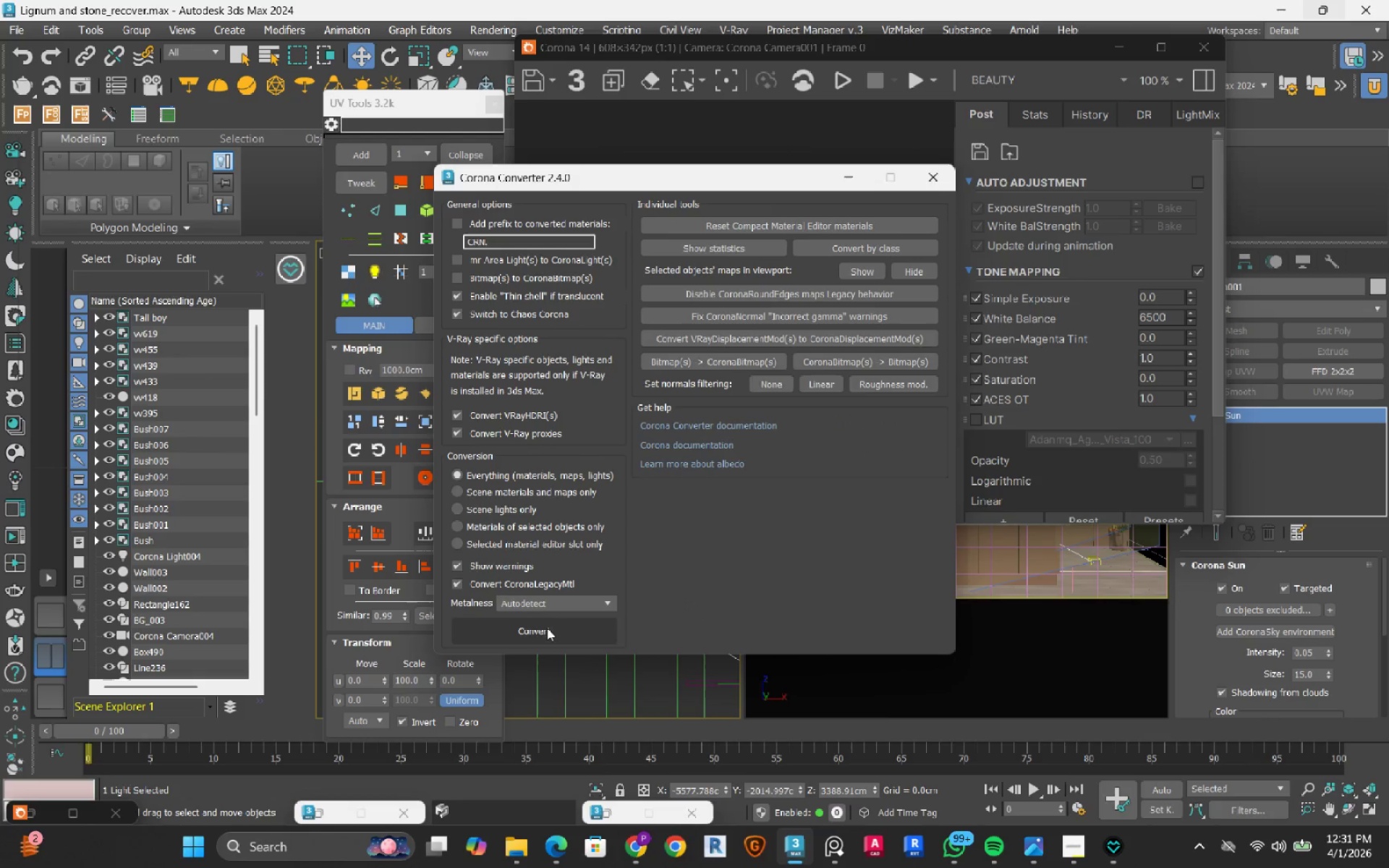 
left_click([546, 634])
 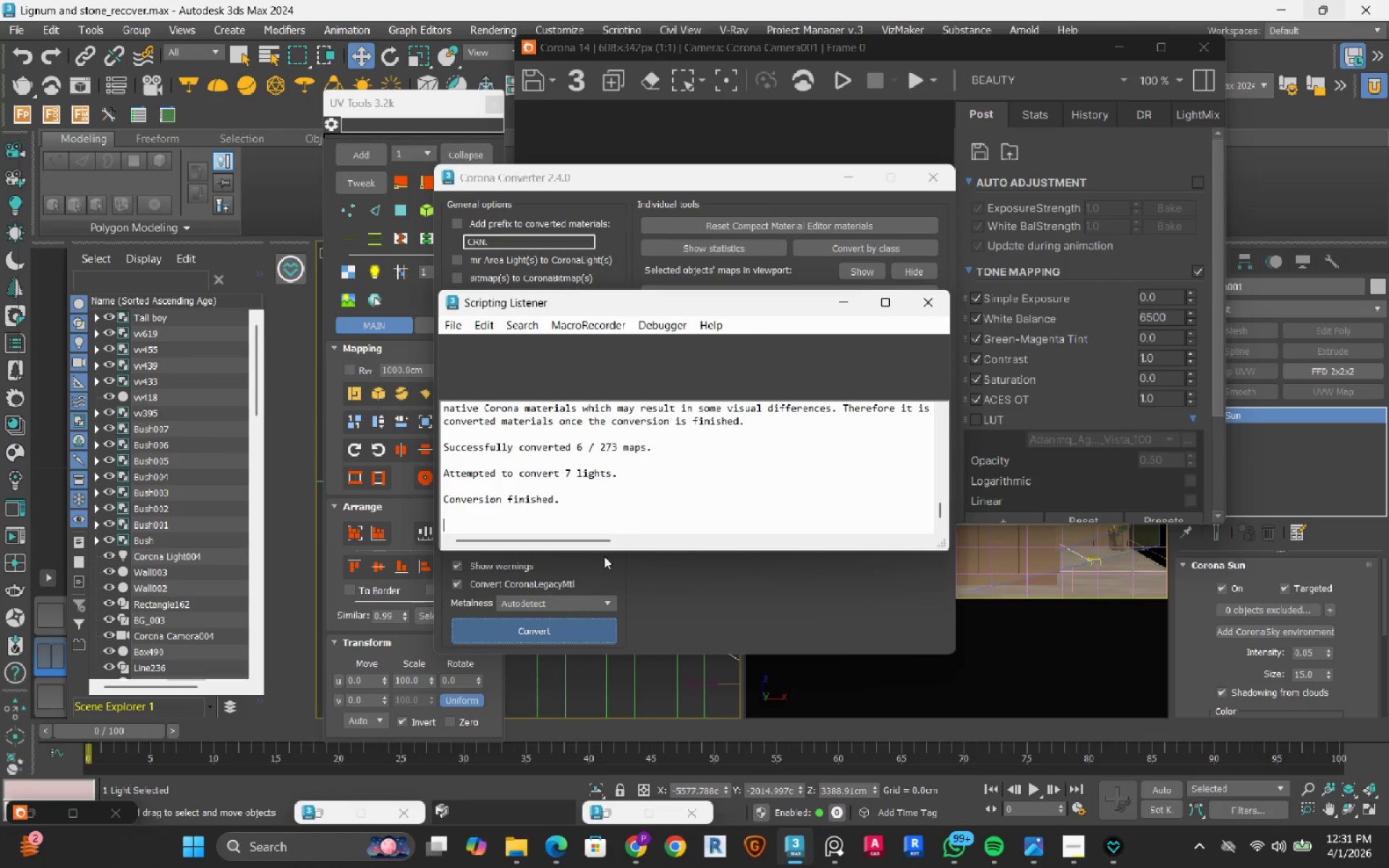 
wait(8.41)
 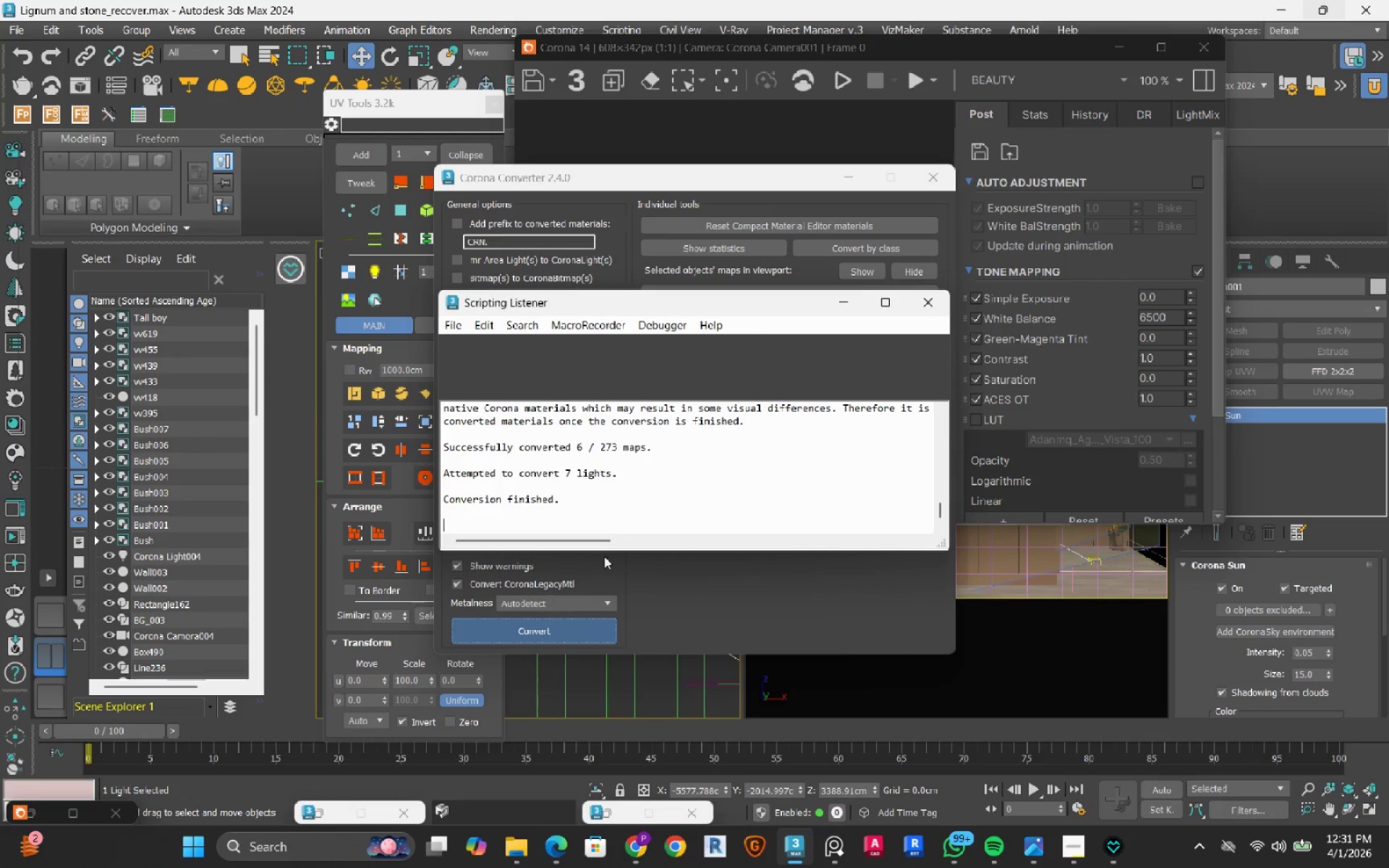 
left_click([927, 305])
 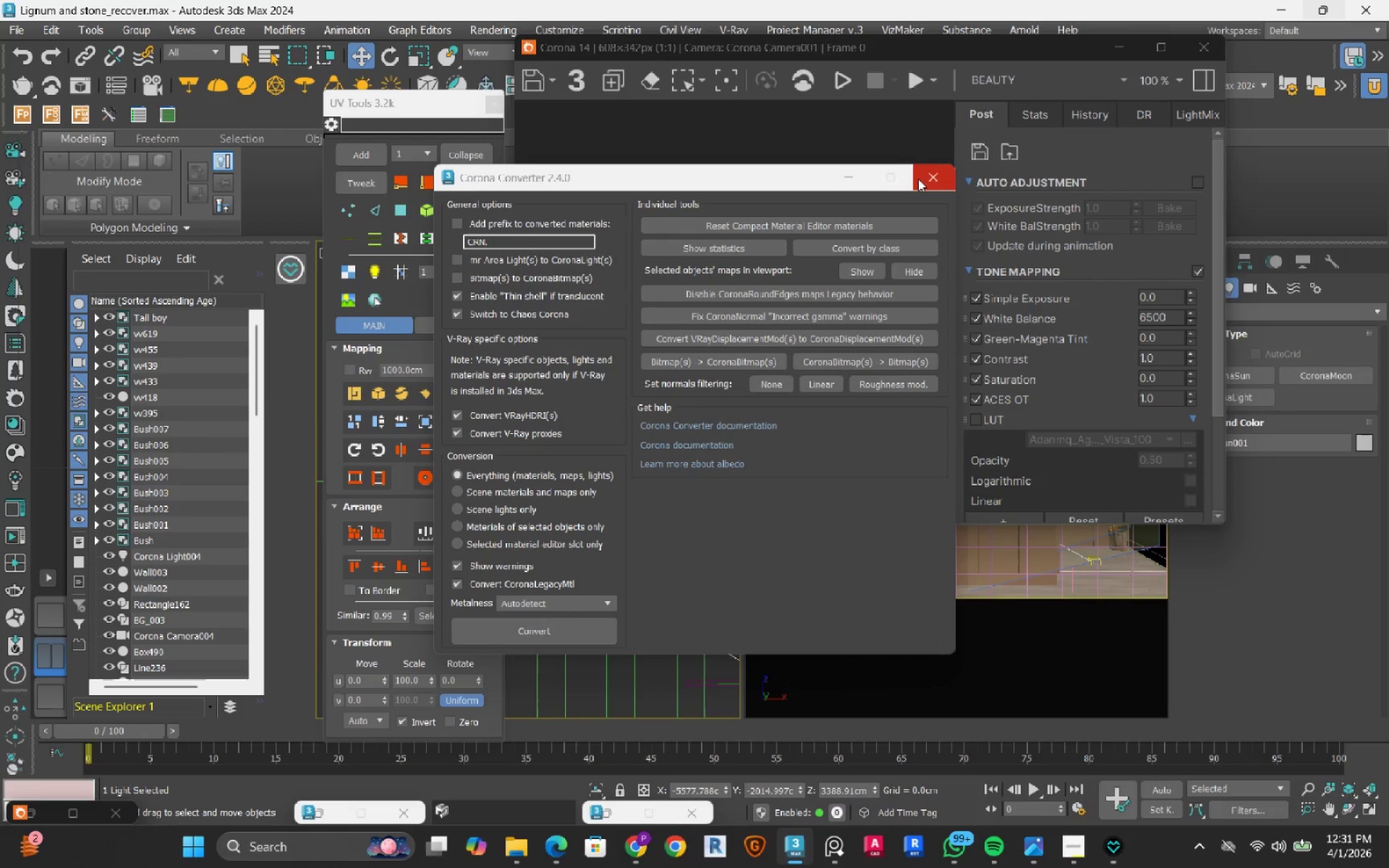 
left_click([929, 179])
 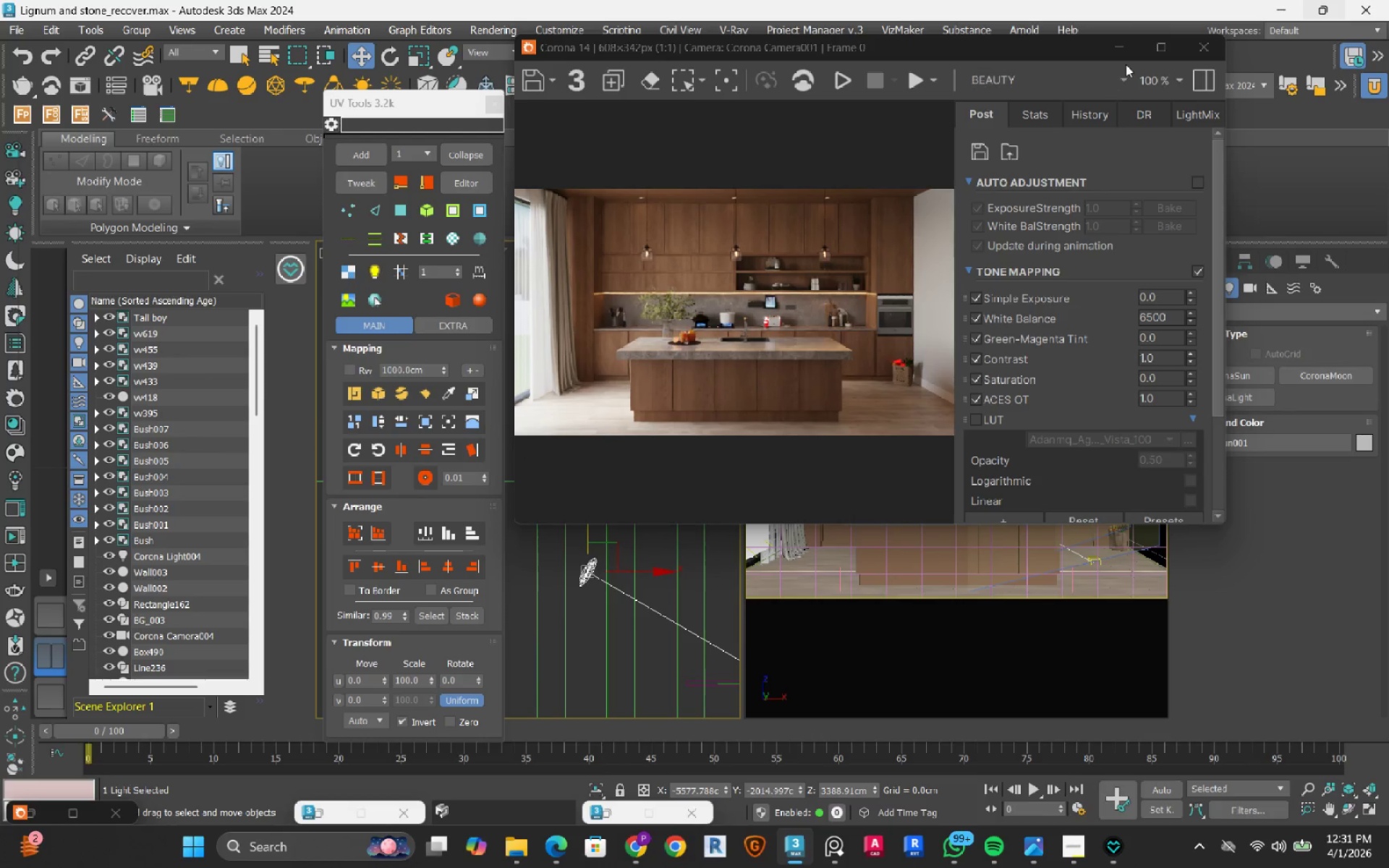 
left_click([1116, 46])
 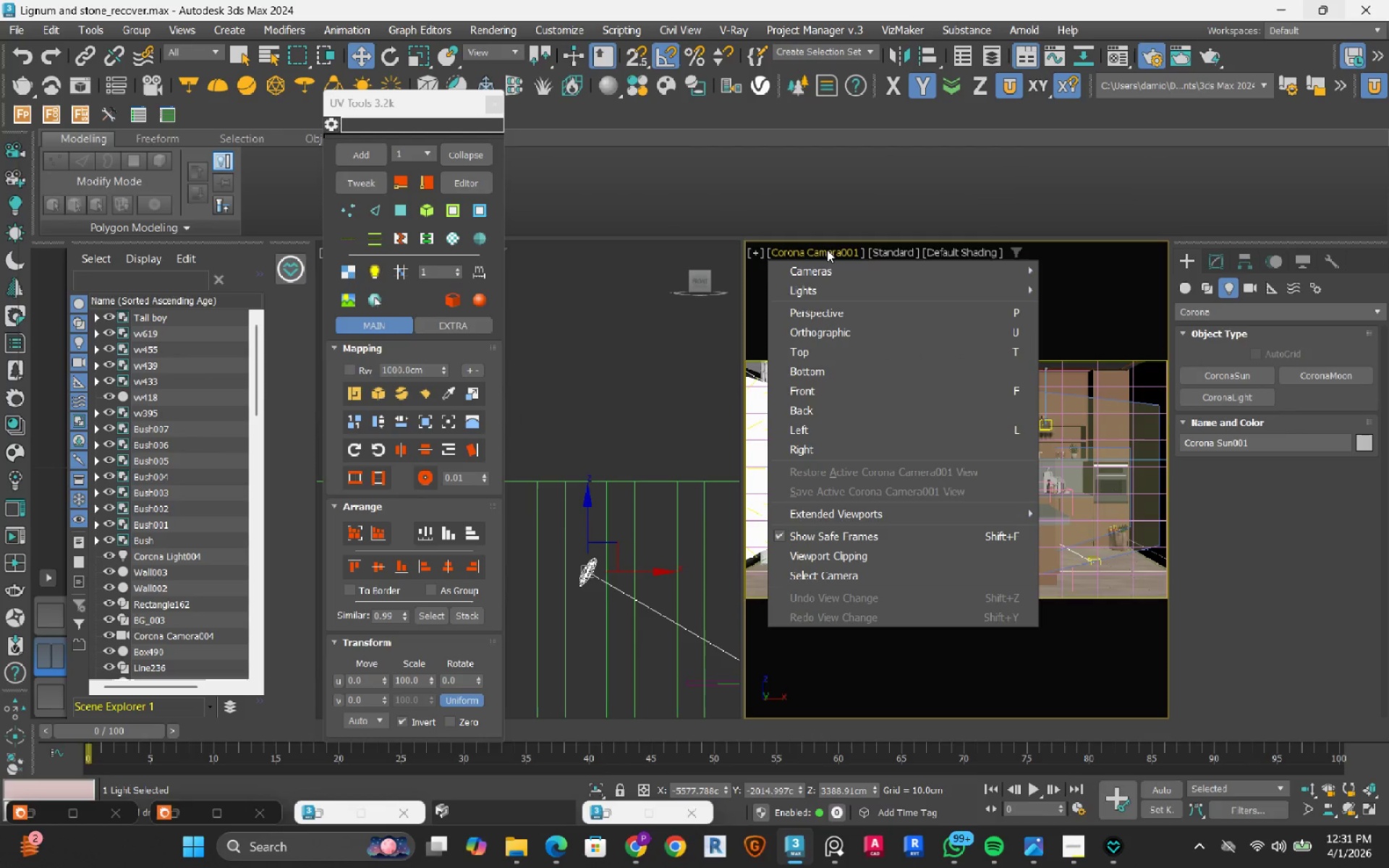 
left_click([833, 271])
 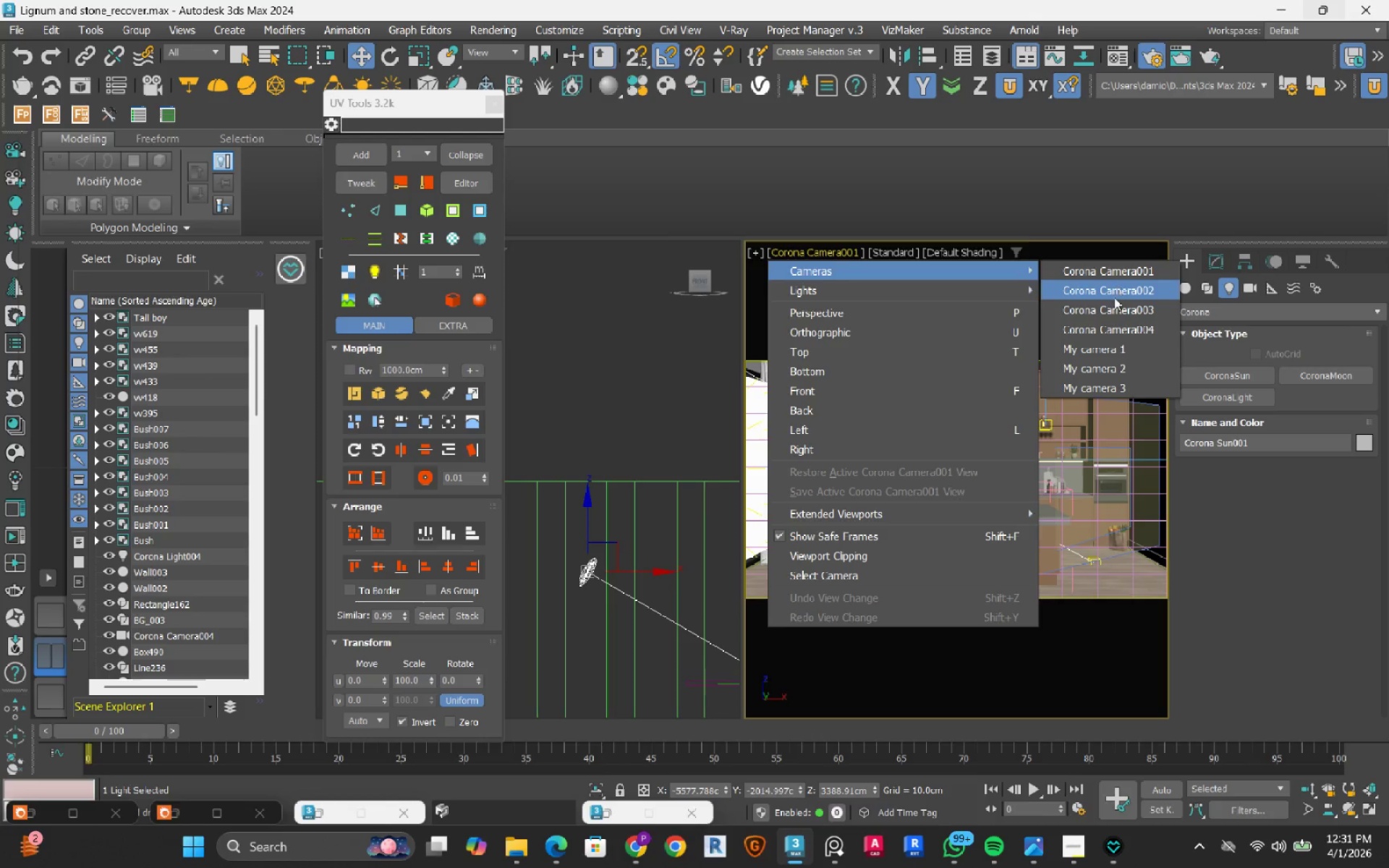 
left_click([1113, 338])
 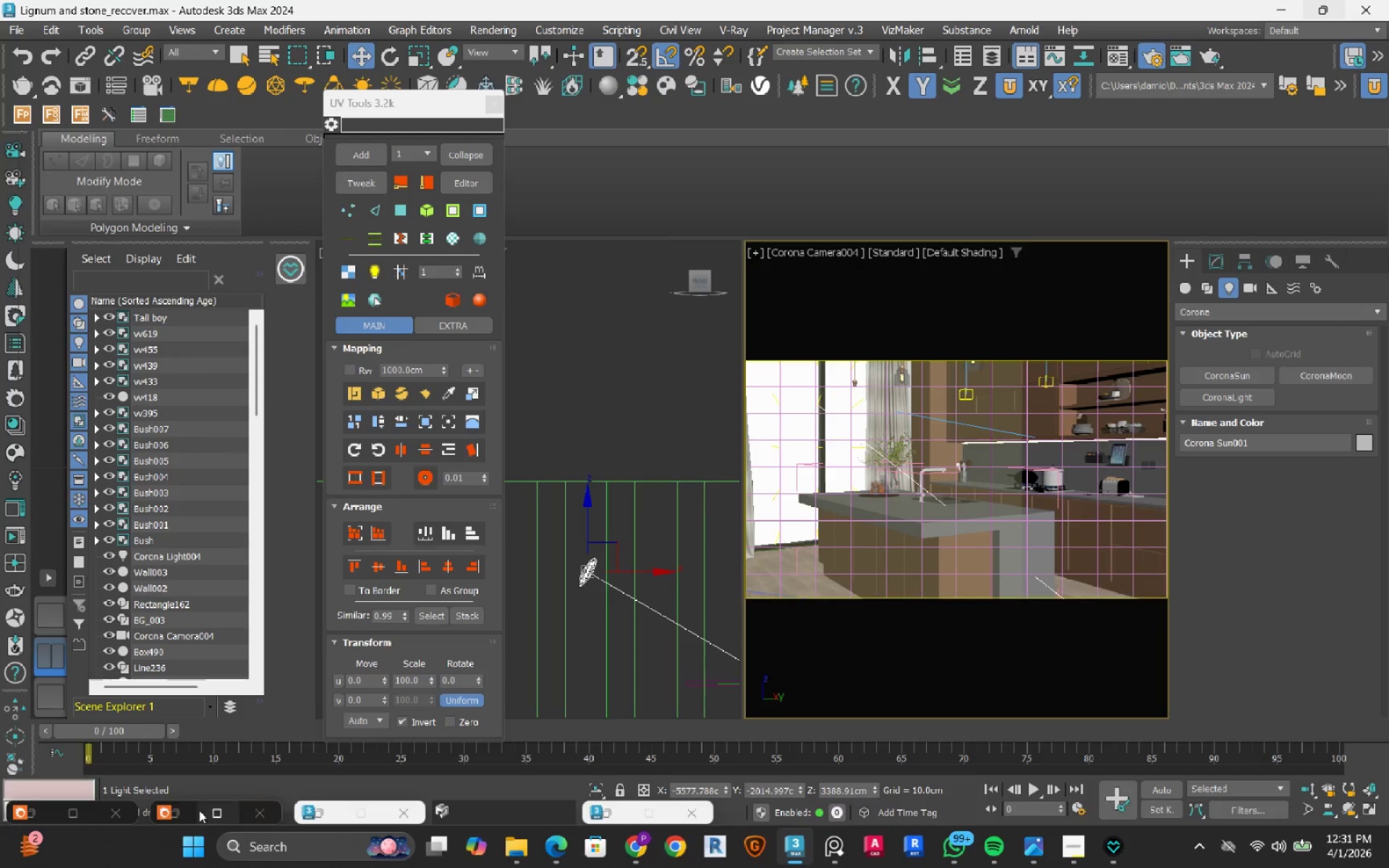 
left_click([177, 815])
 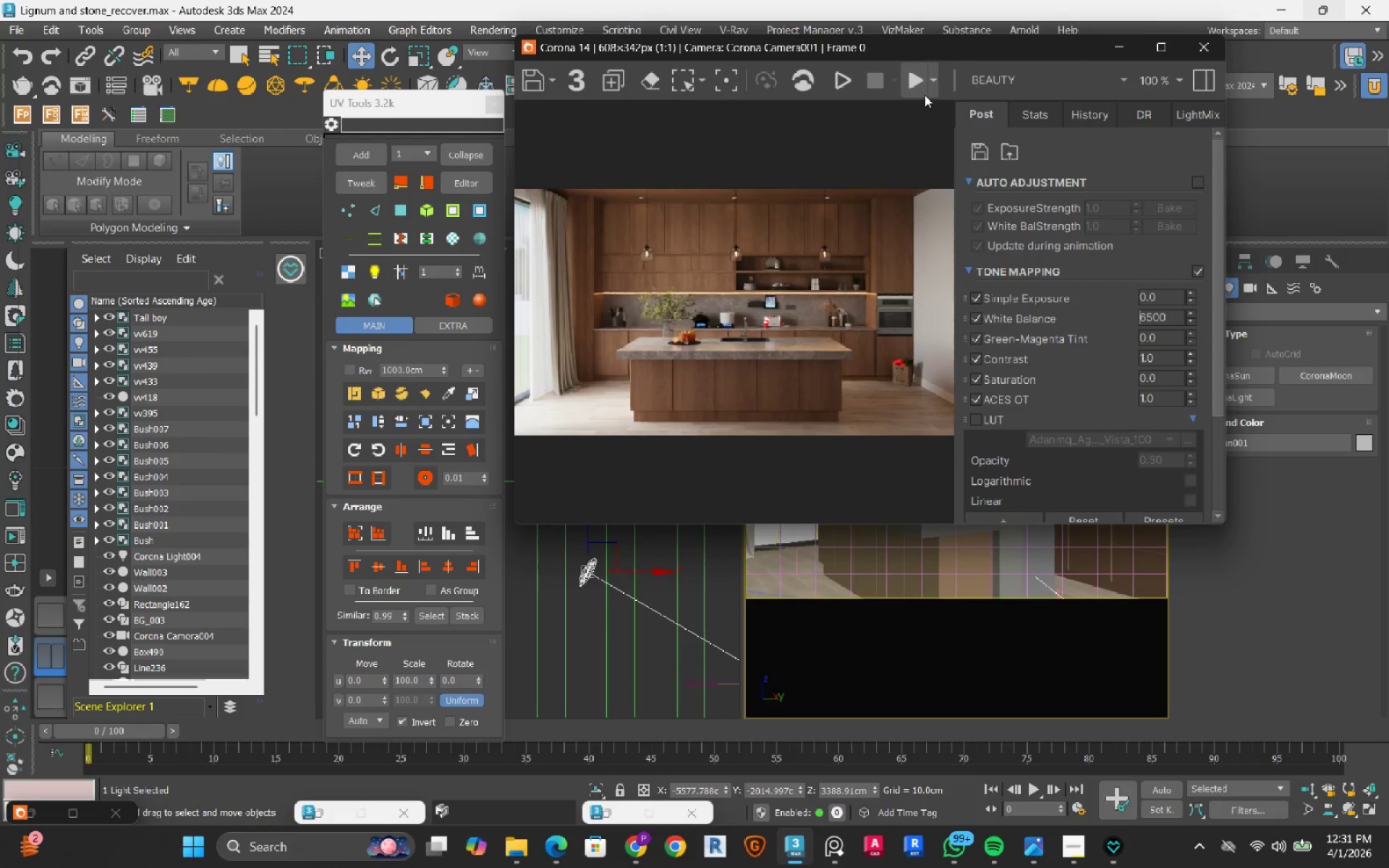 
left_click([1163, 49])
 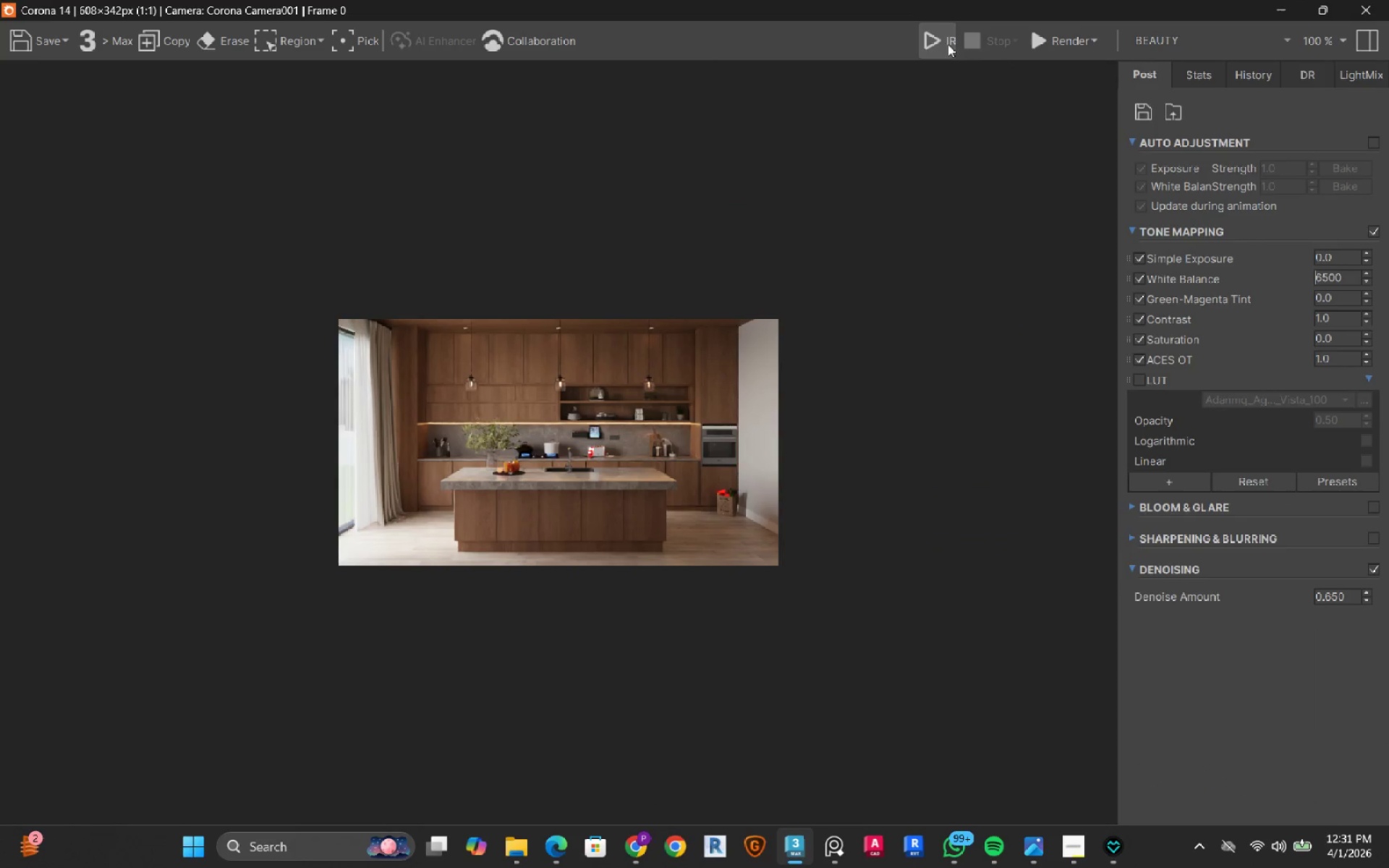 
left_click([929, 36])
 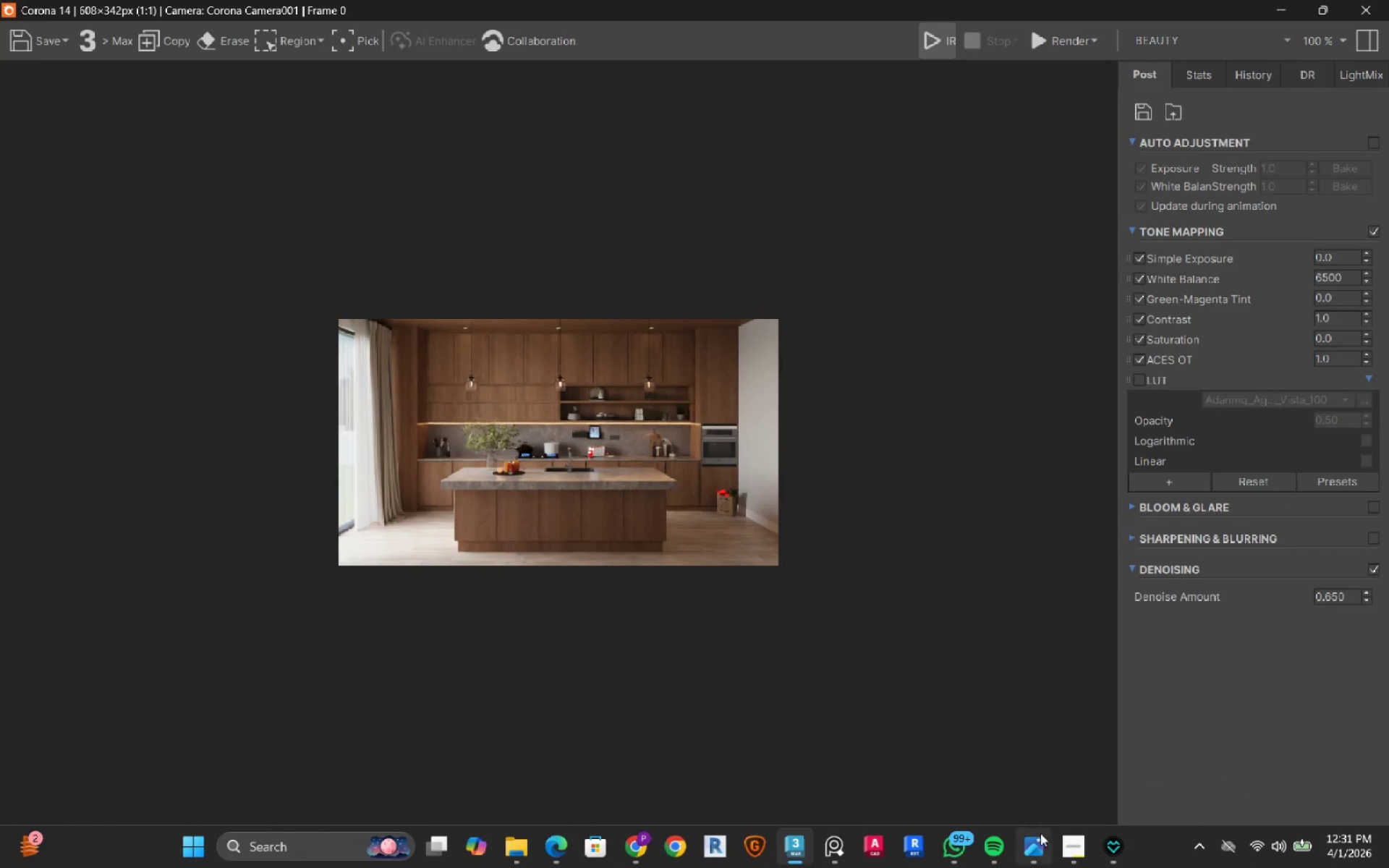 
left_click([1074, 859])